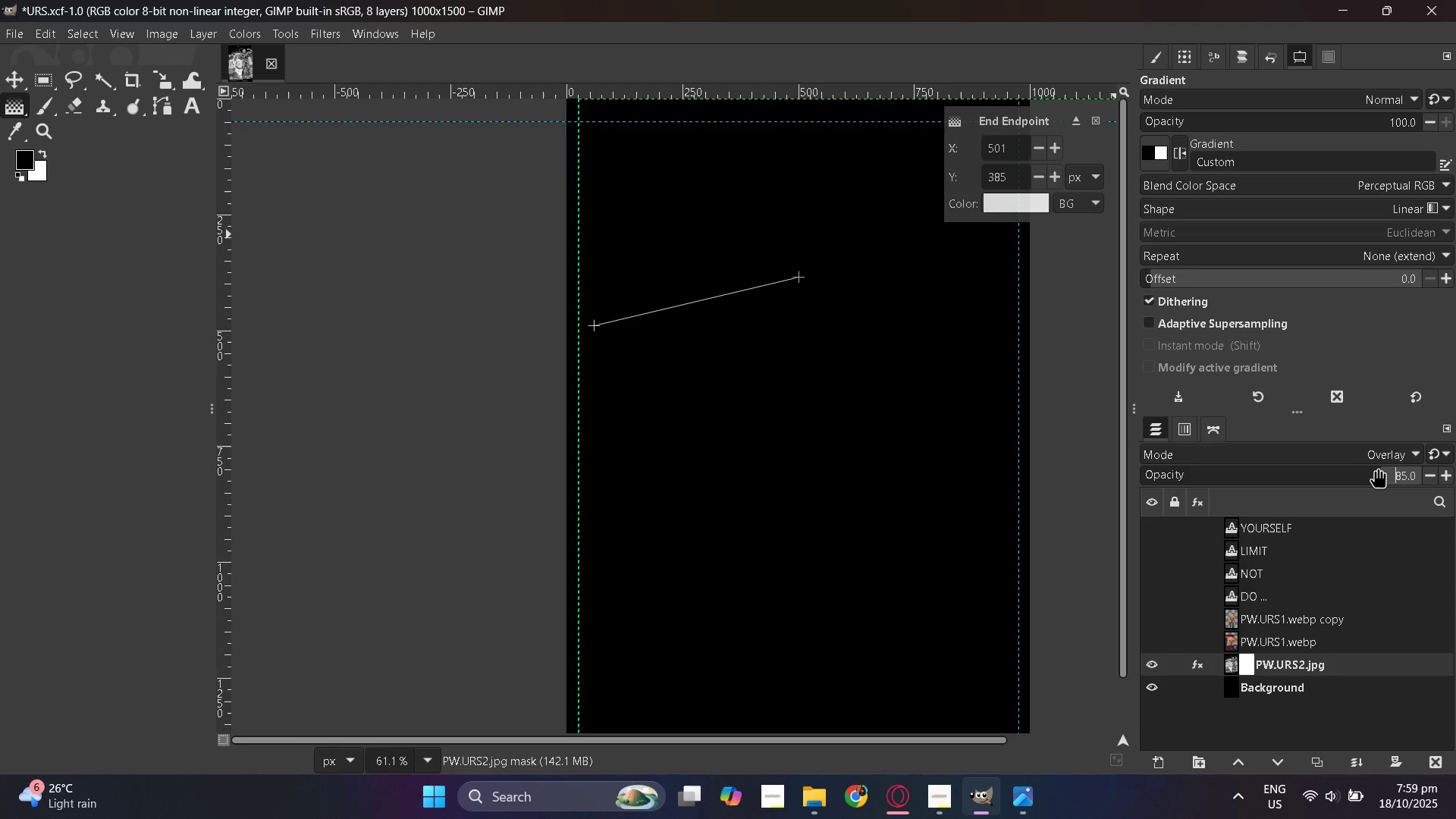 
key(Control+ControlLeft)
 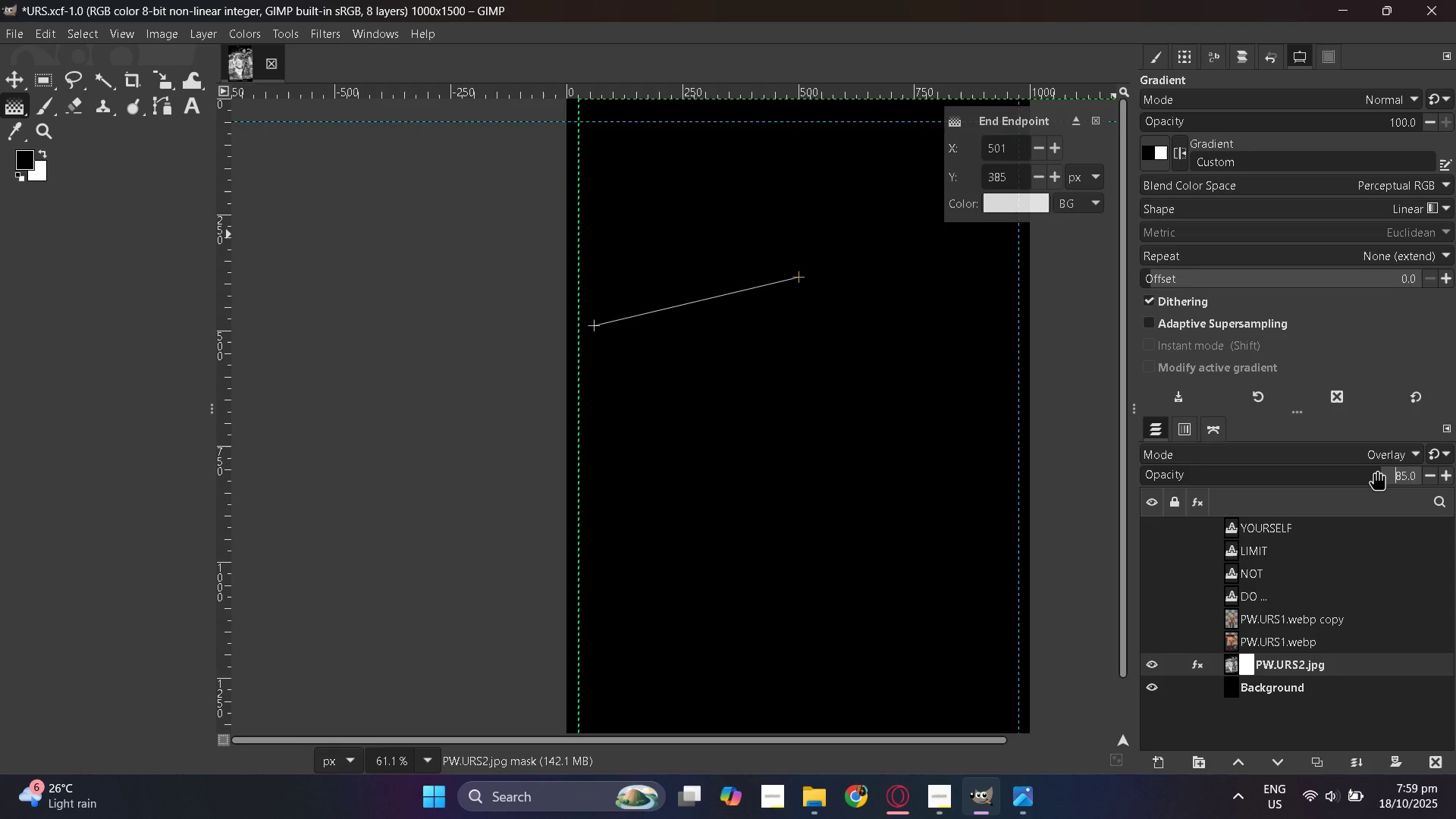 
key(Control+Z)
 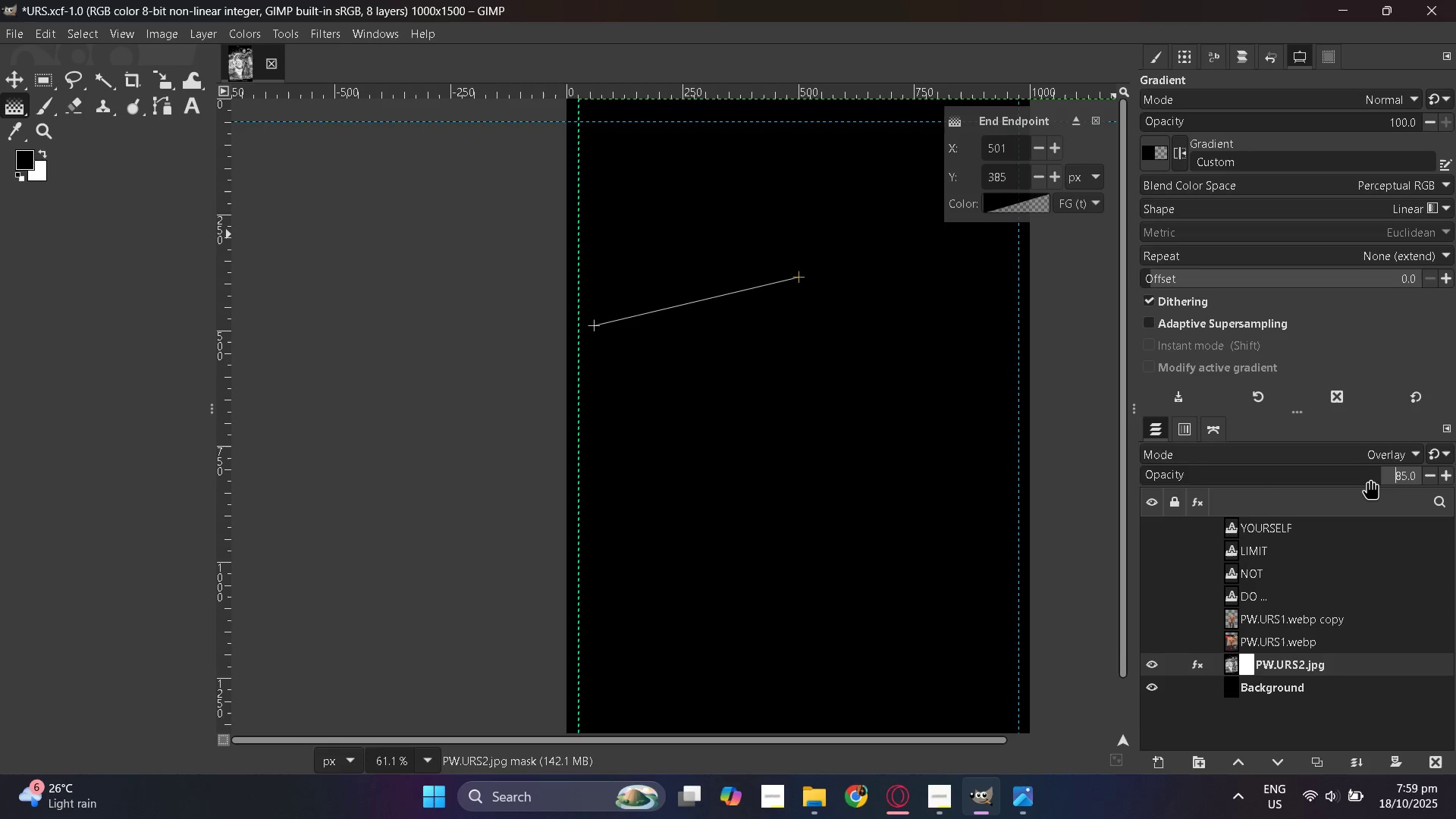 
key(Control+Z)
 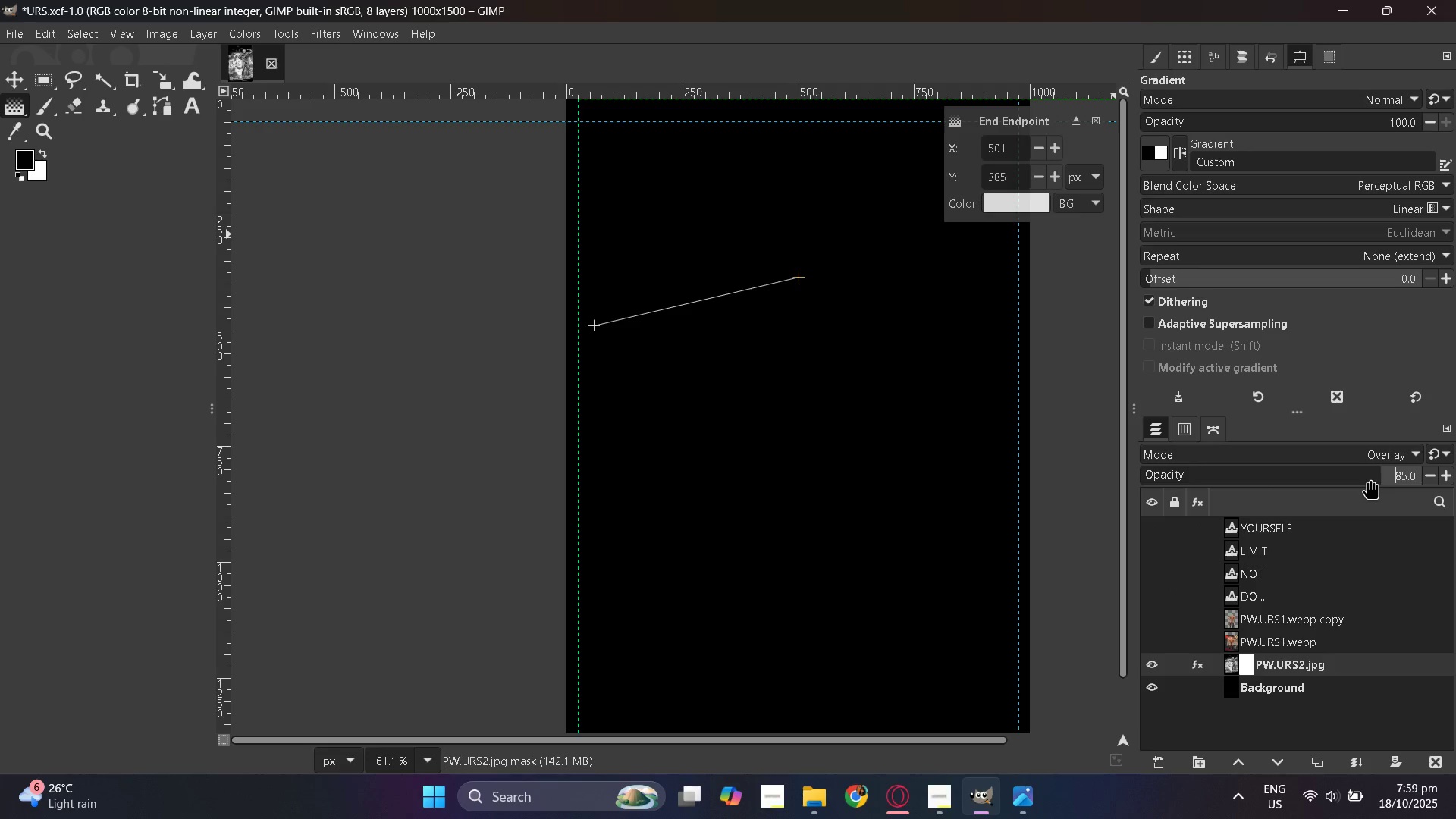 
key(Control+Z)
 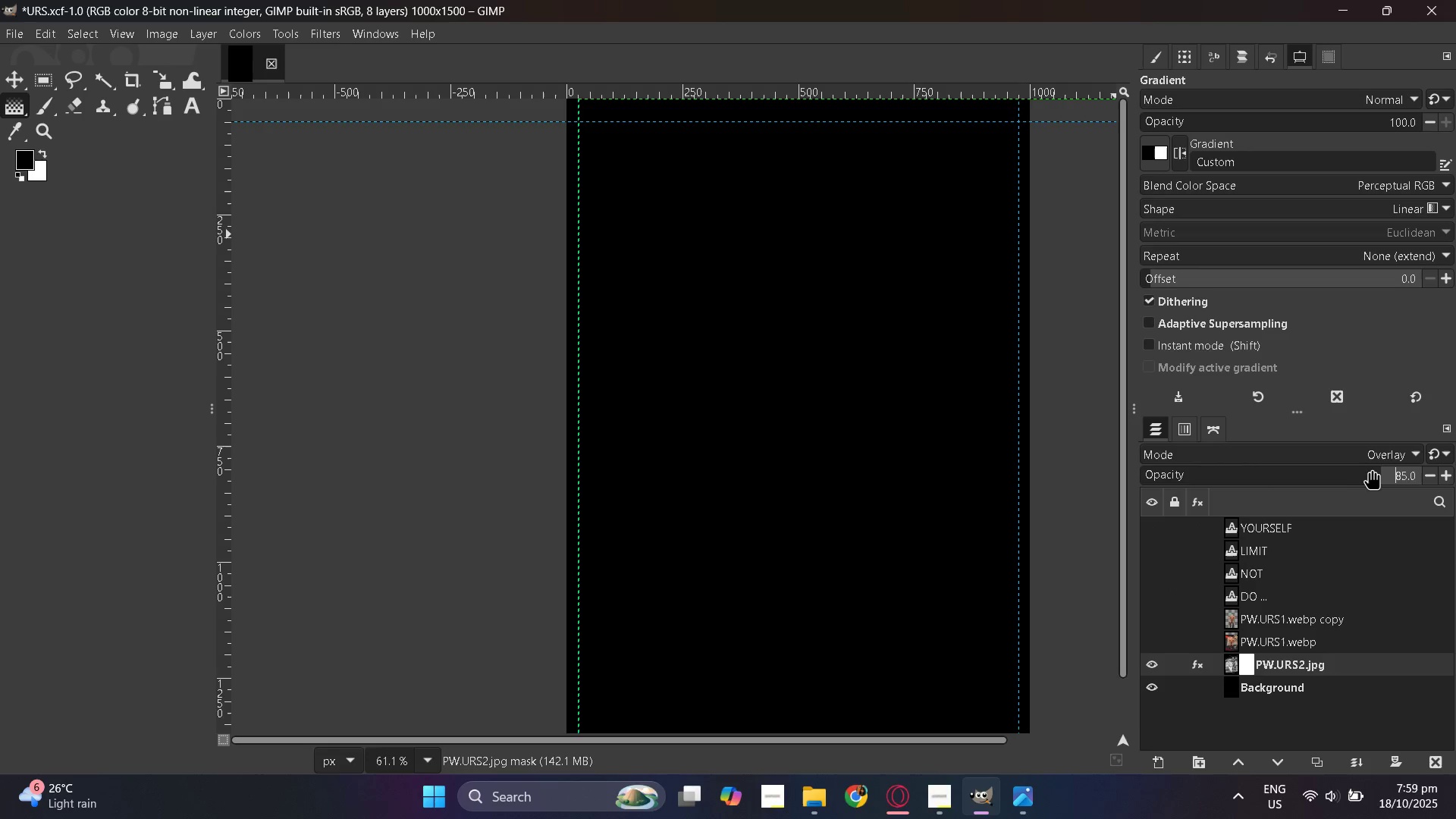 
key(Control+Z)
 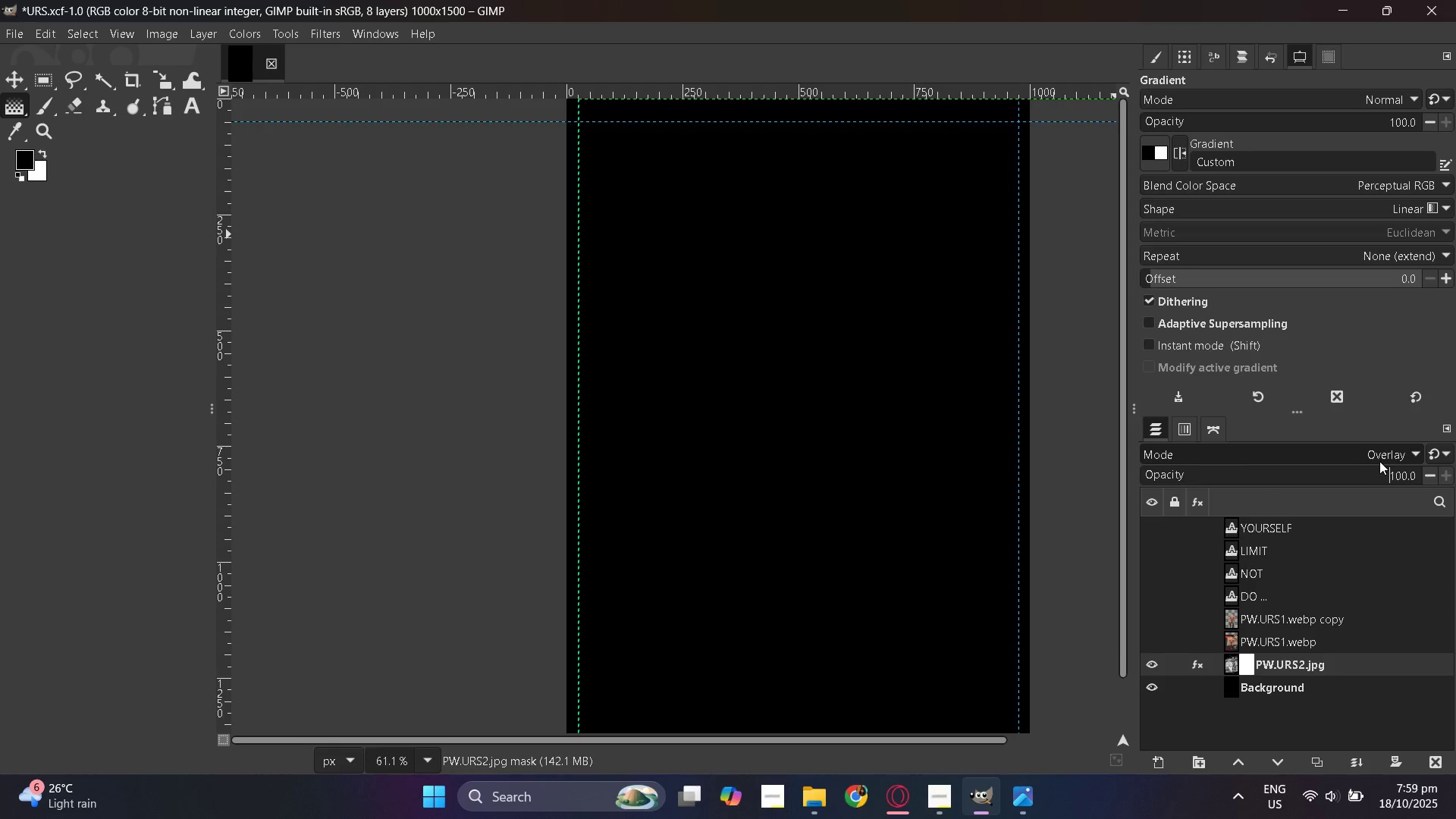 
key(Control+Z)
 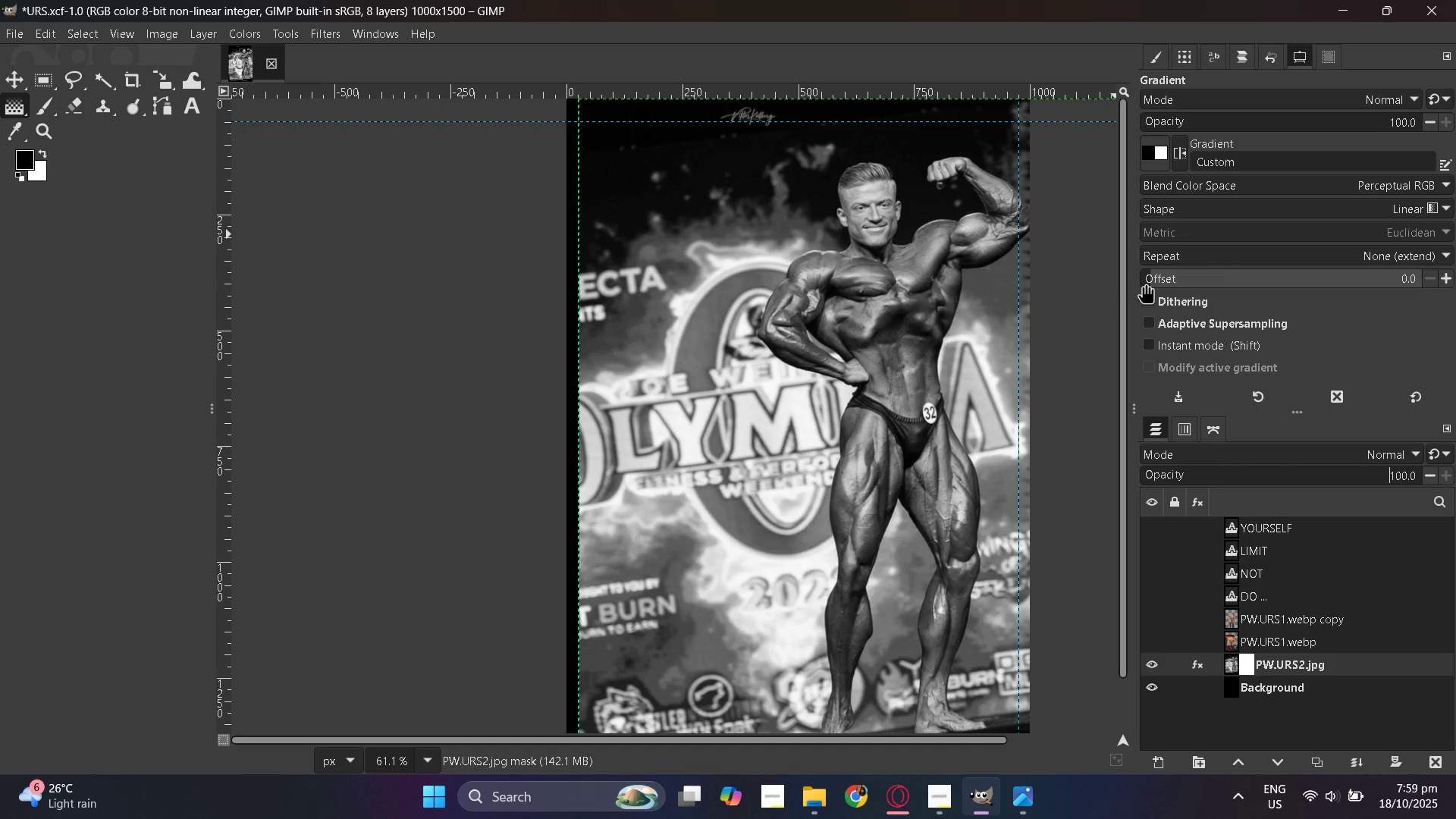 
scroll: coordinate [668, 459], scroll_direction: up, amount: 4.0
 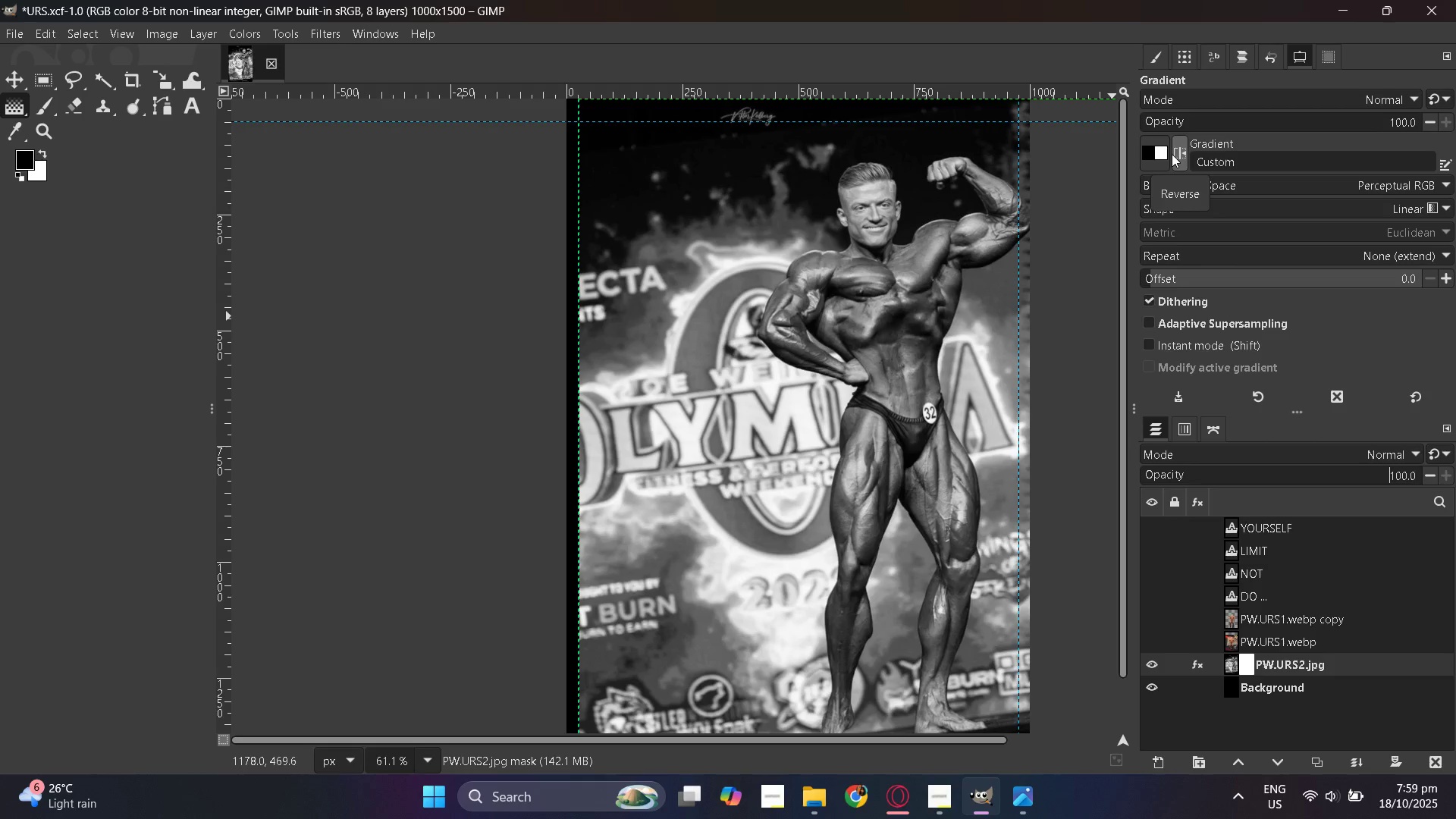 
wait(17.31)
 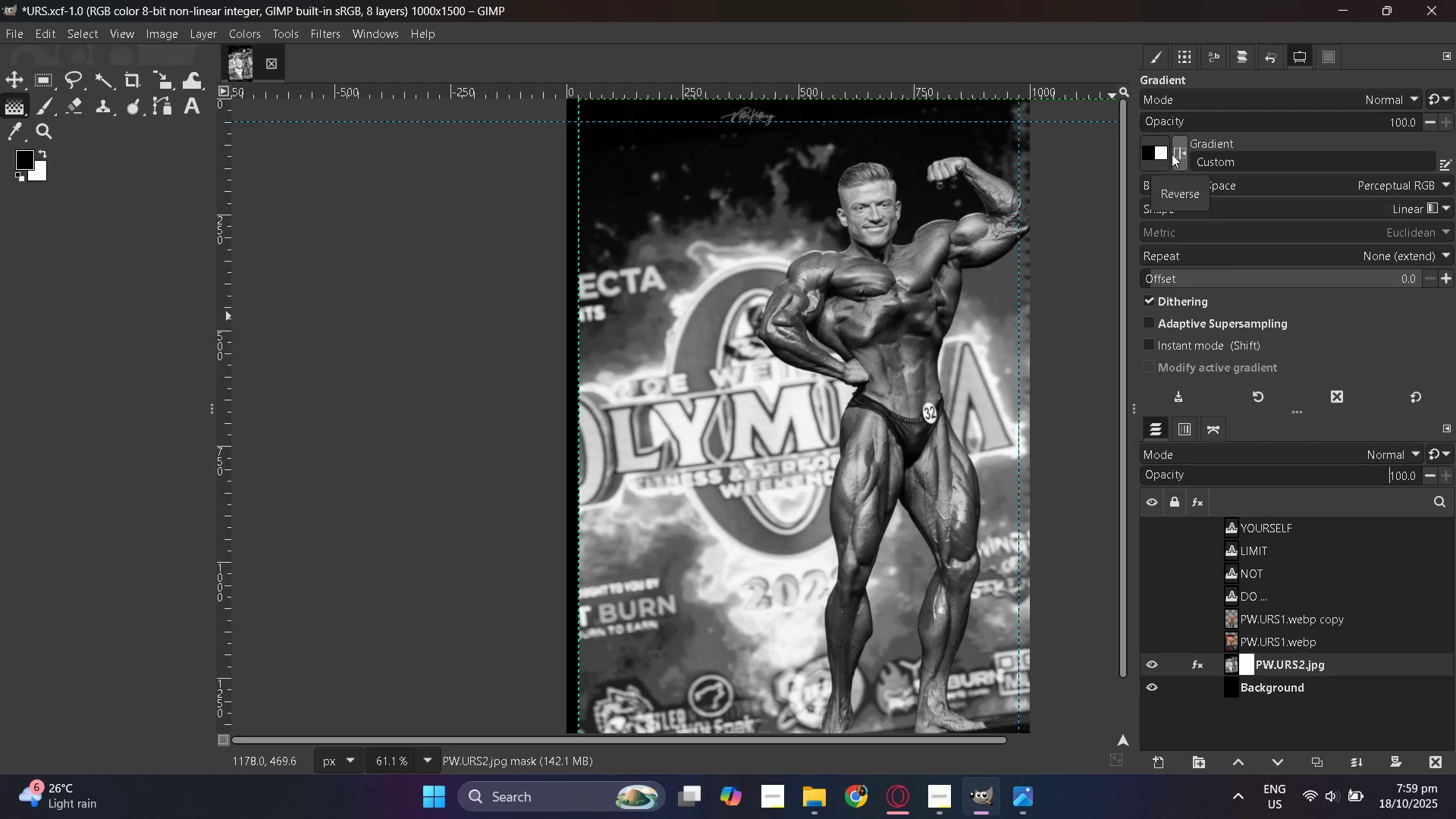 
left_click([1164, 156])
 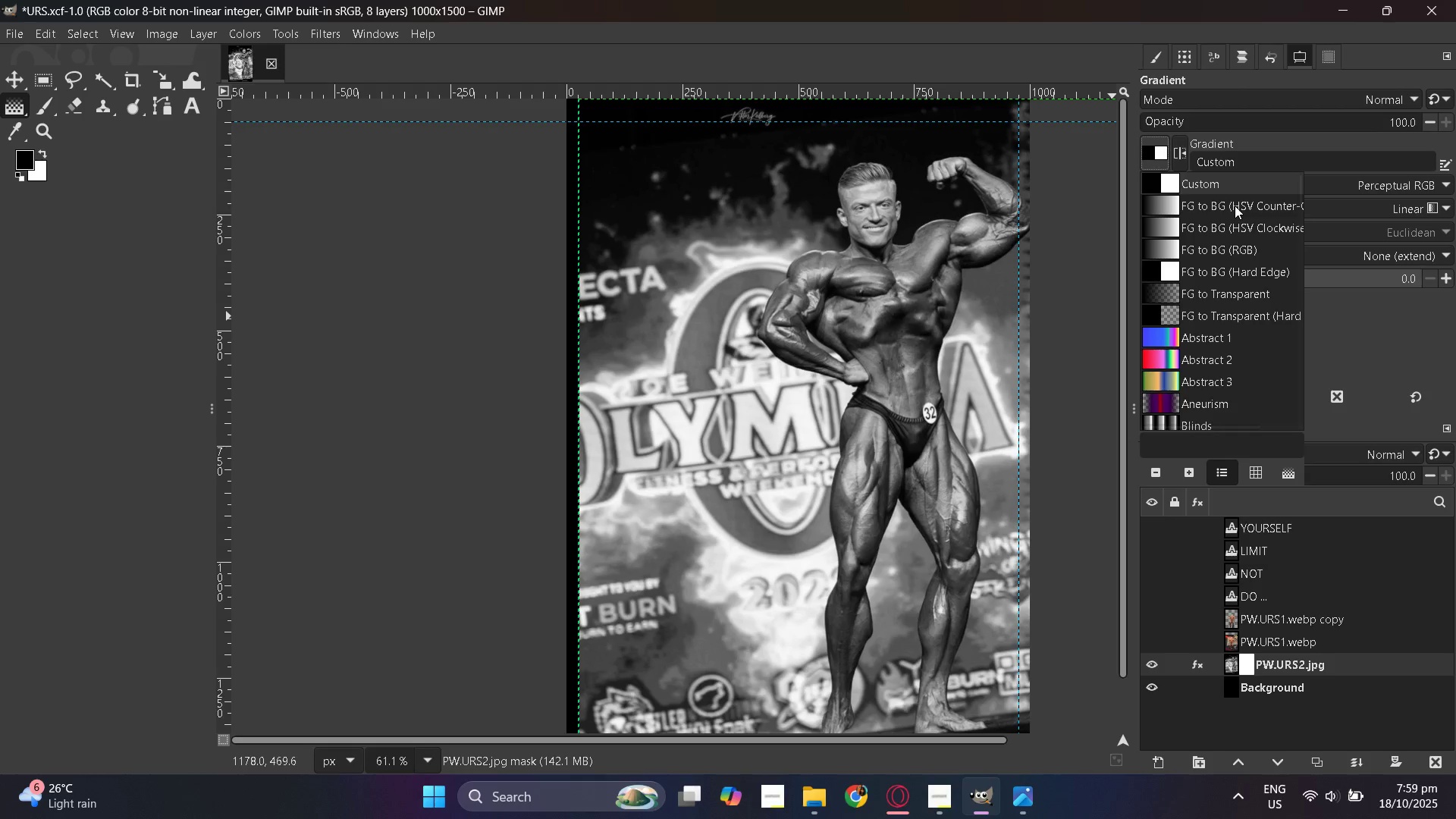 
left_click([1235, 206])
 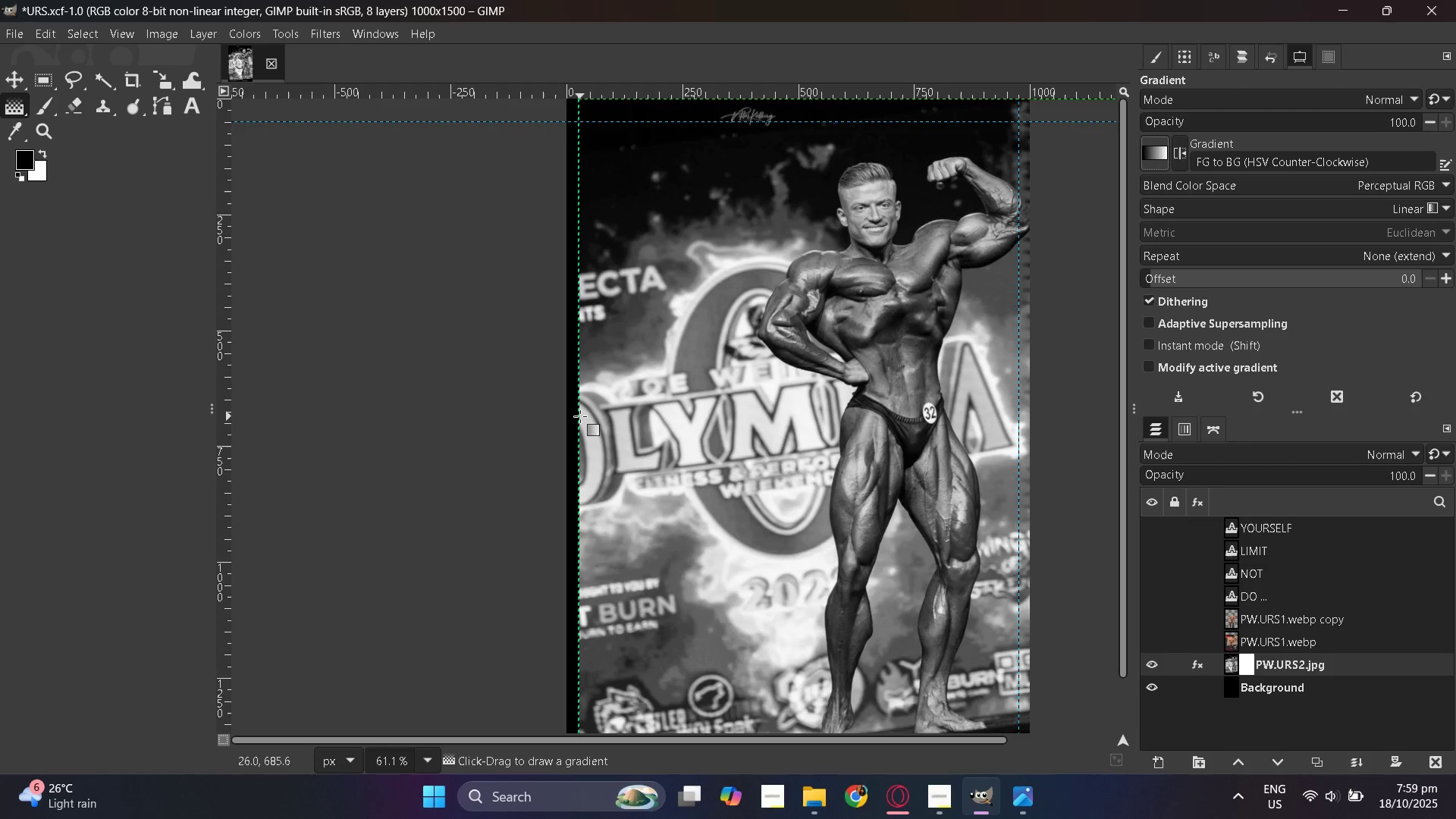 
left_click_drag(start_coordinate=[577, 415], to_coordinate=[868, 358])
 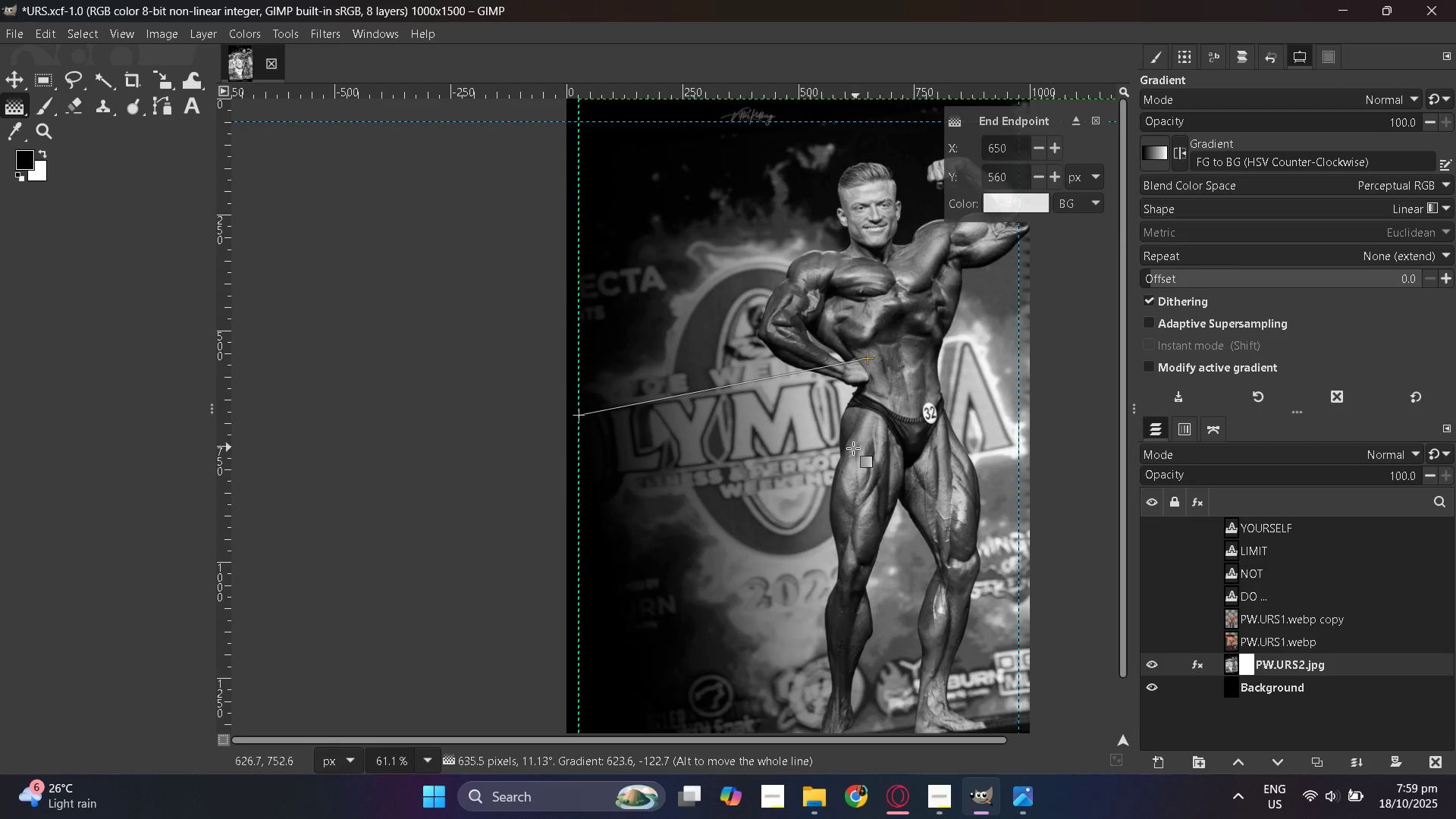 
scroll: coordinate [852, 447], scroll_direction: down, amount: 4.0
 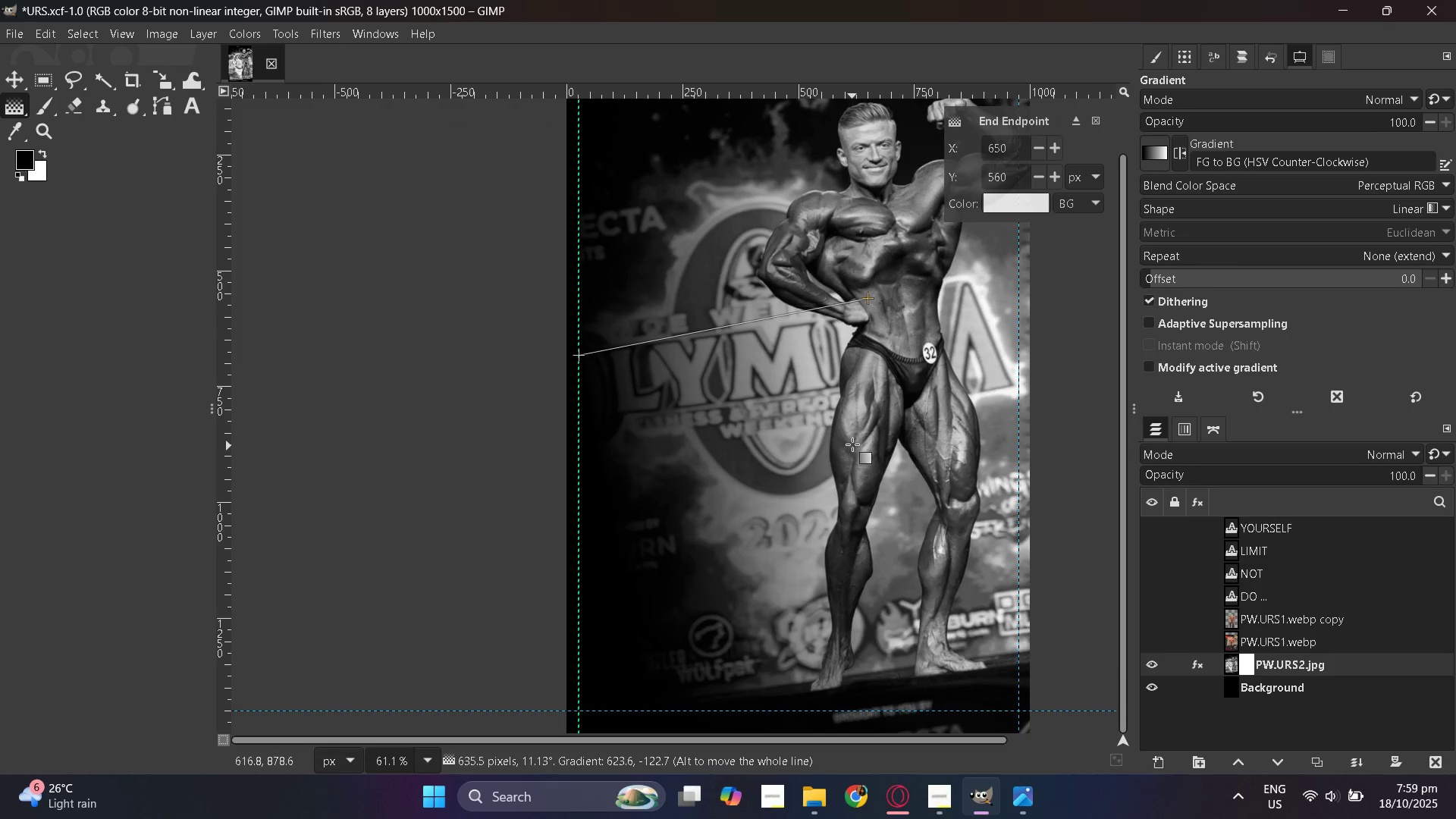 
hold_key(key=ControlLeft, duration=0.46)
scroll: coordinate [852, 441], scroll_direction: down, amount: 4.0
 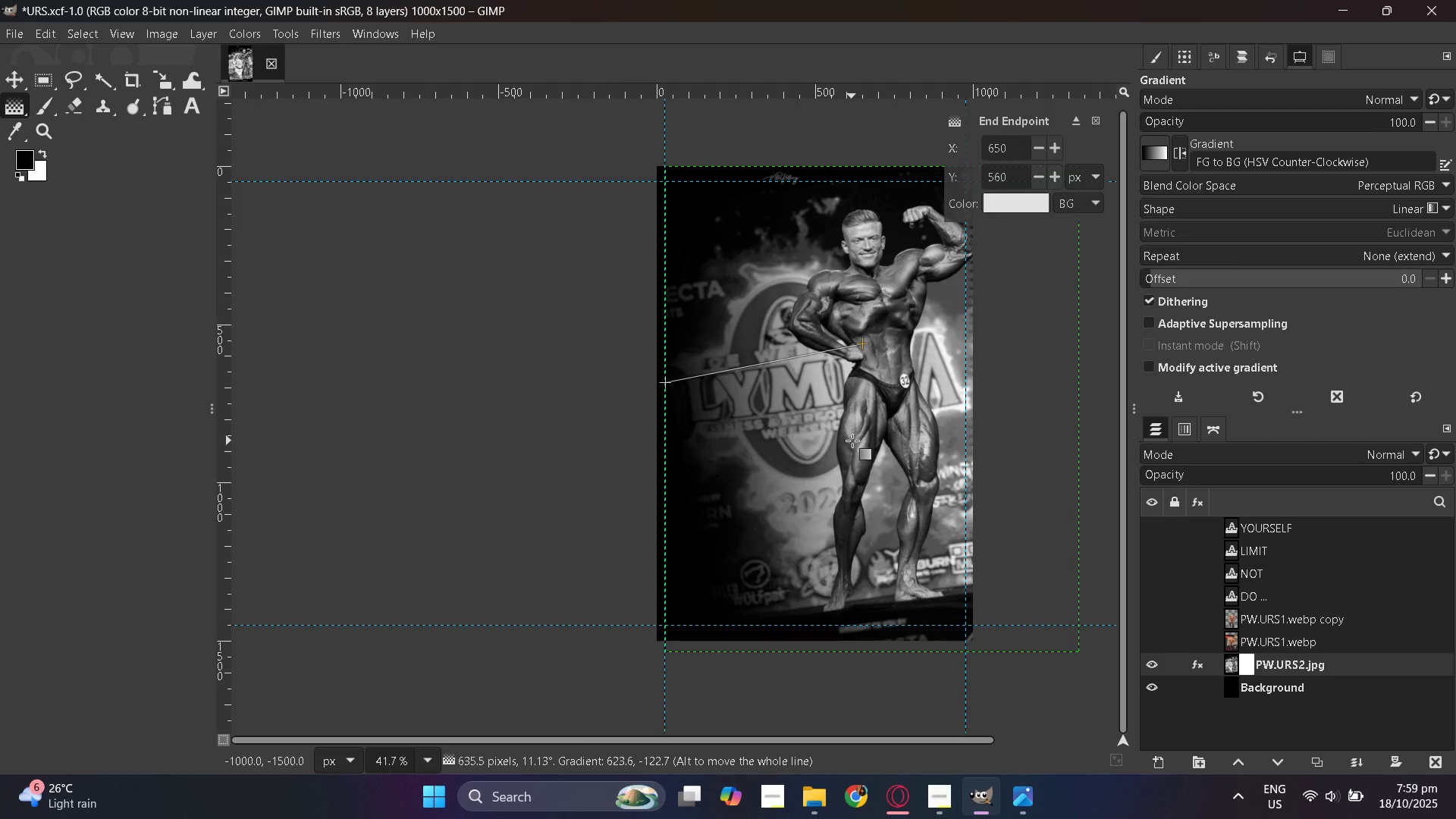 
hold_key(key=ControlLeft, duration=1.46)
scroll: coordinate [852, 441], scroll_direction: up, amount: 2.0
 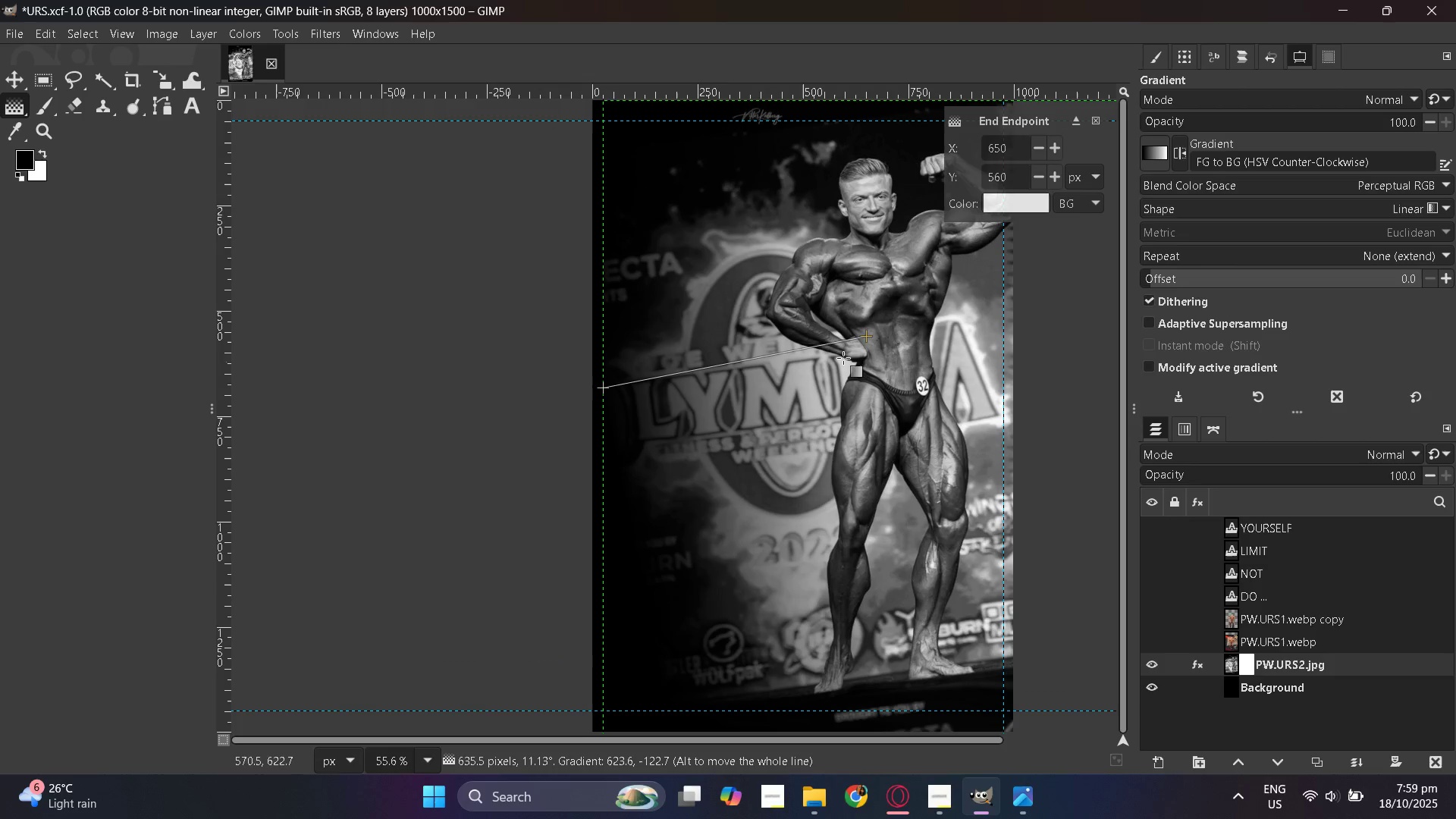 
left_click_drag(start_coordinate=[867, 336], to_coordinate=[929, 318])
 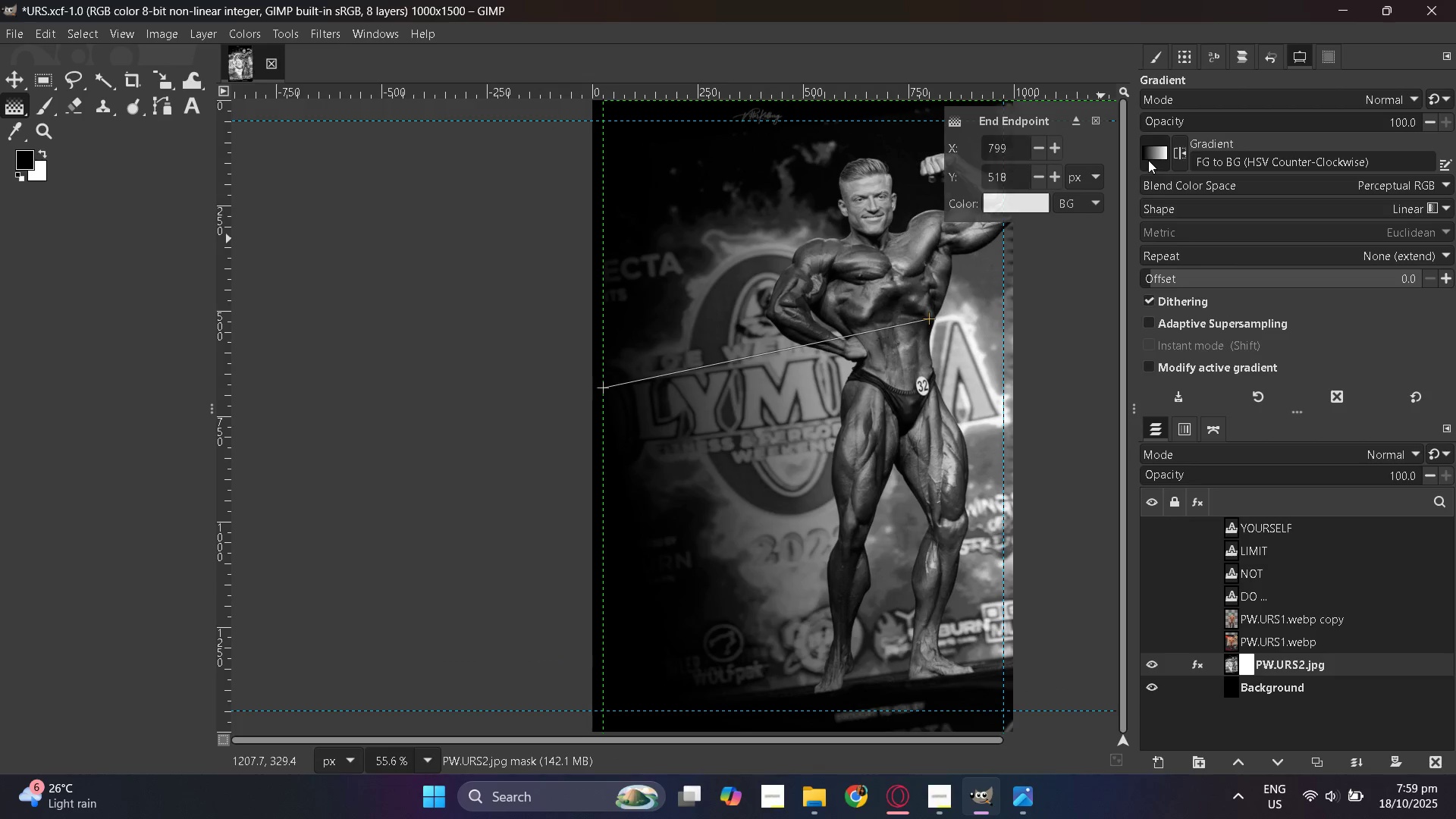 
left_click([1148, 160])
 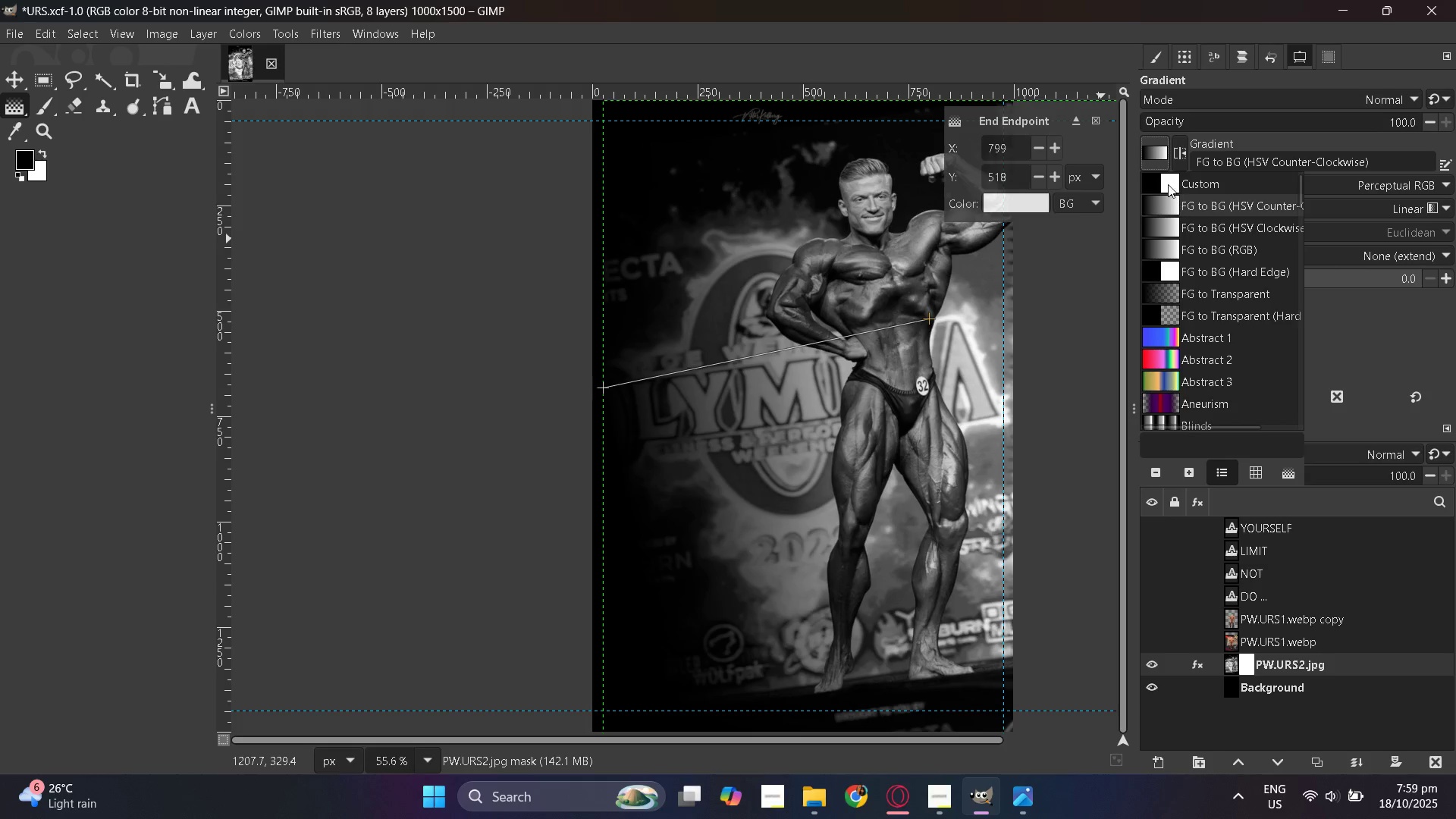 
wait(5.1)
 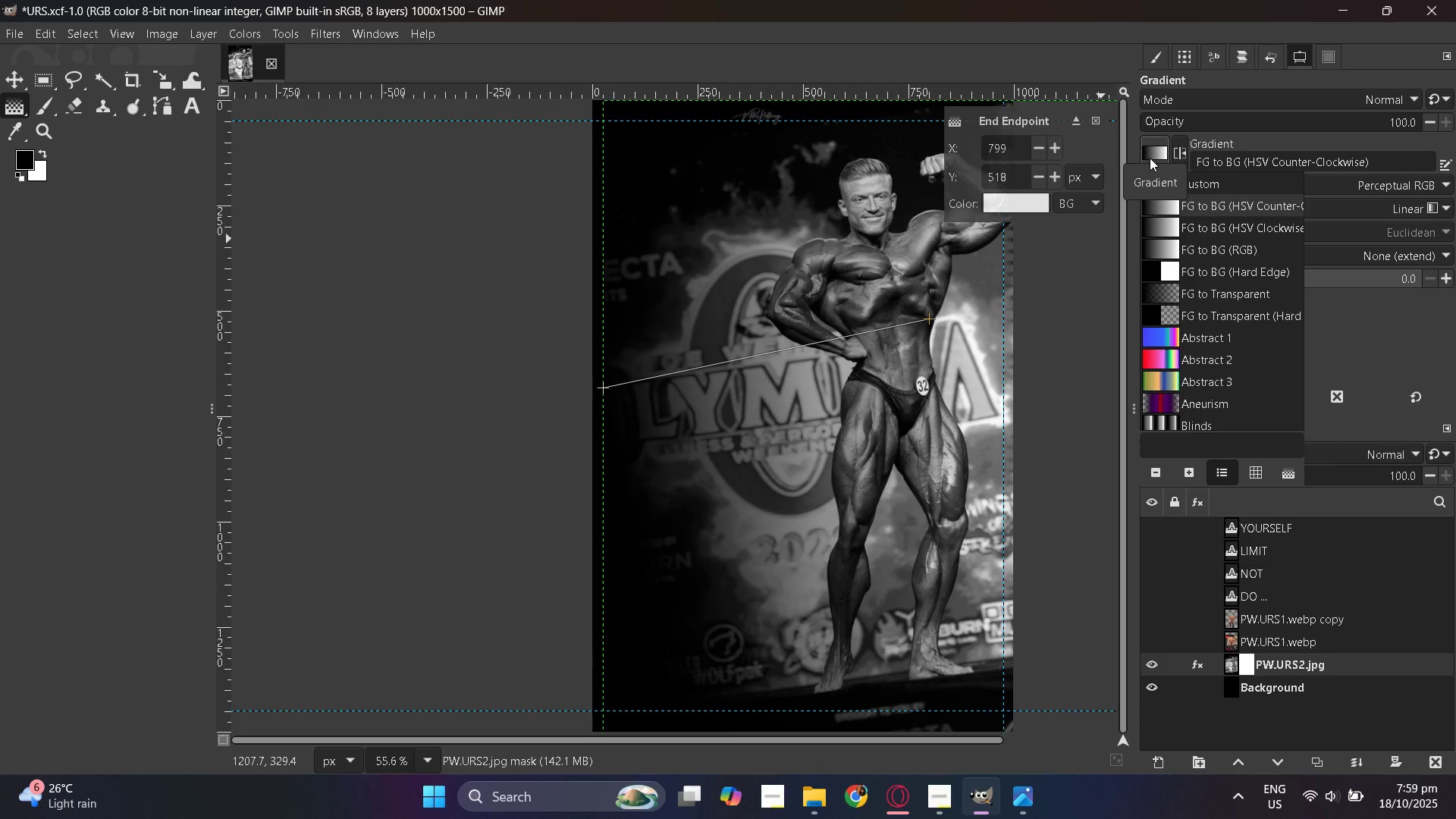 
left_click([1150, 149])
 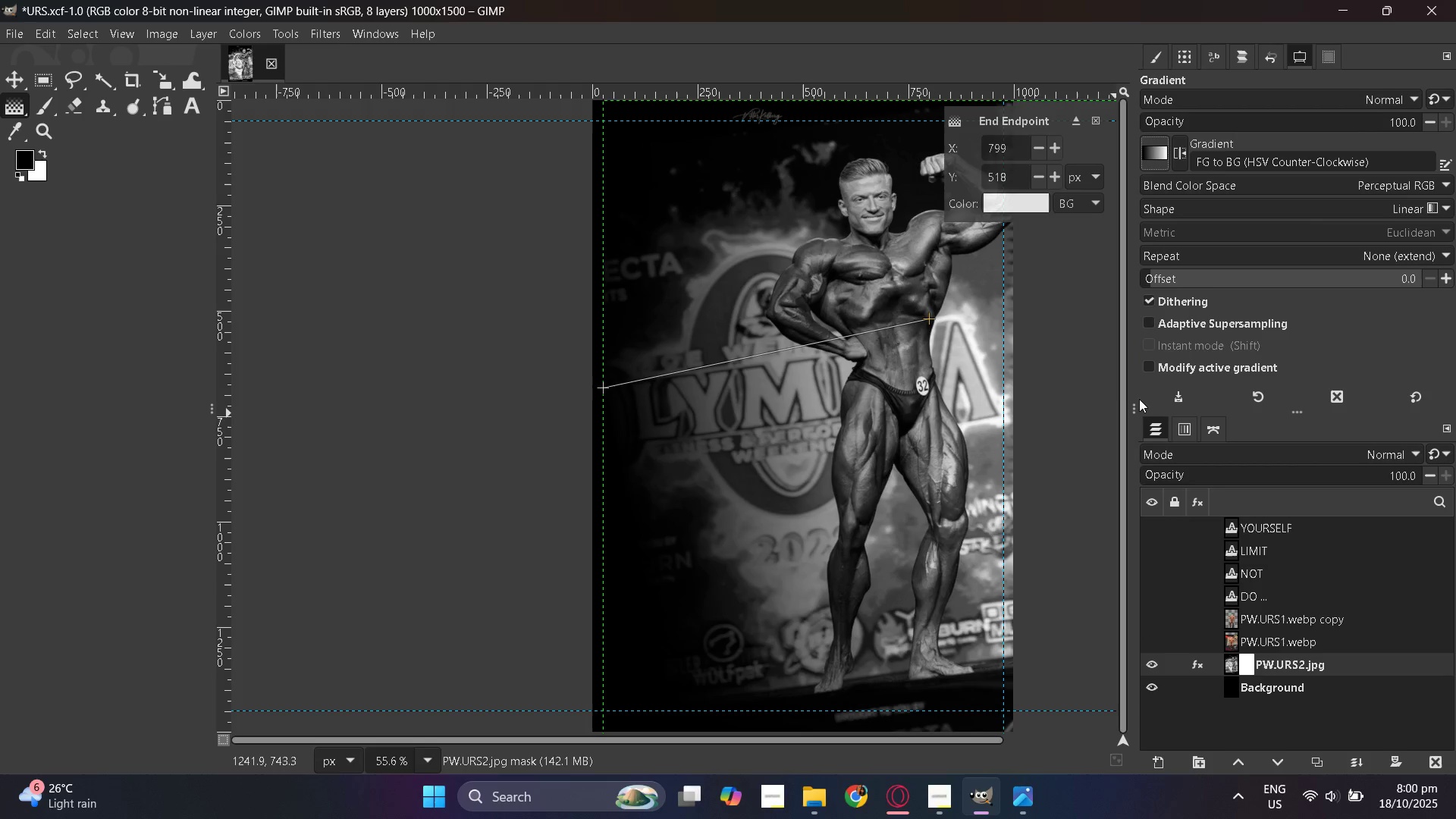 
wait(6.47)
 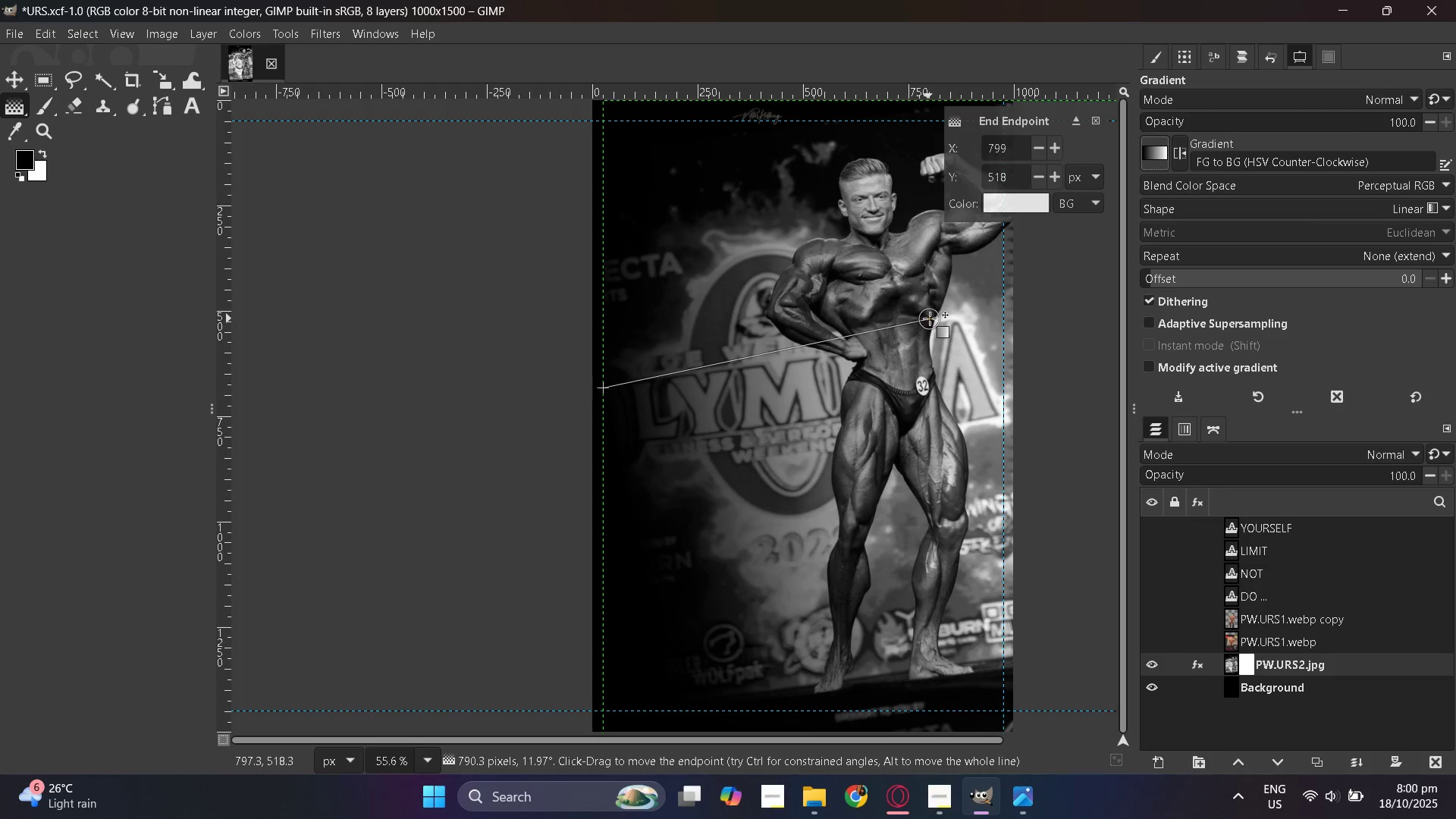 
key(Enter)
 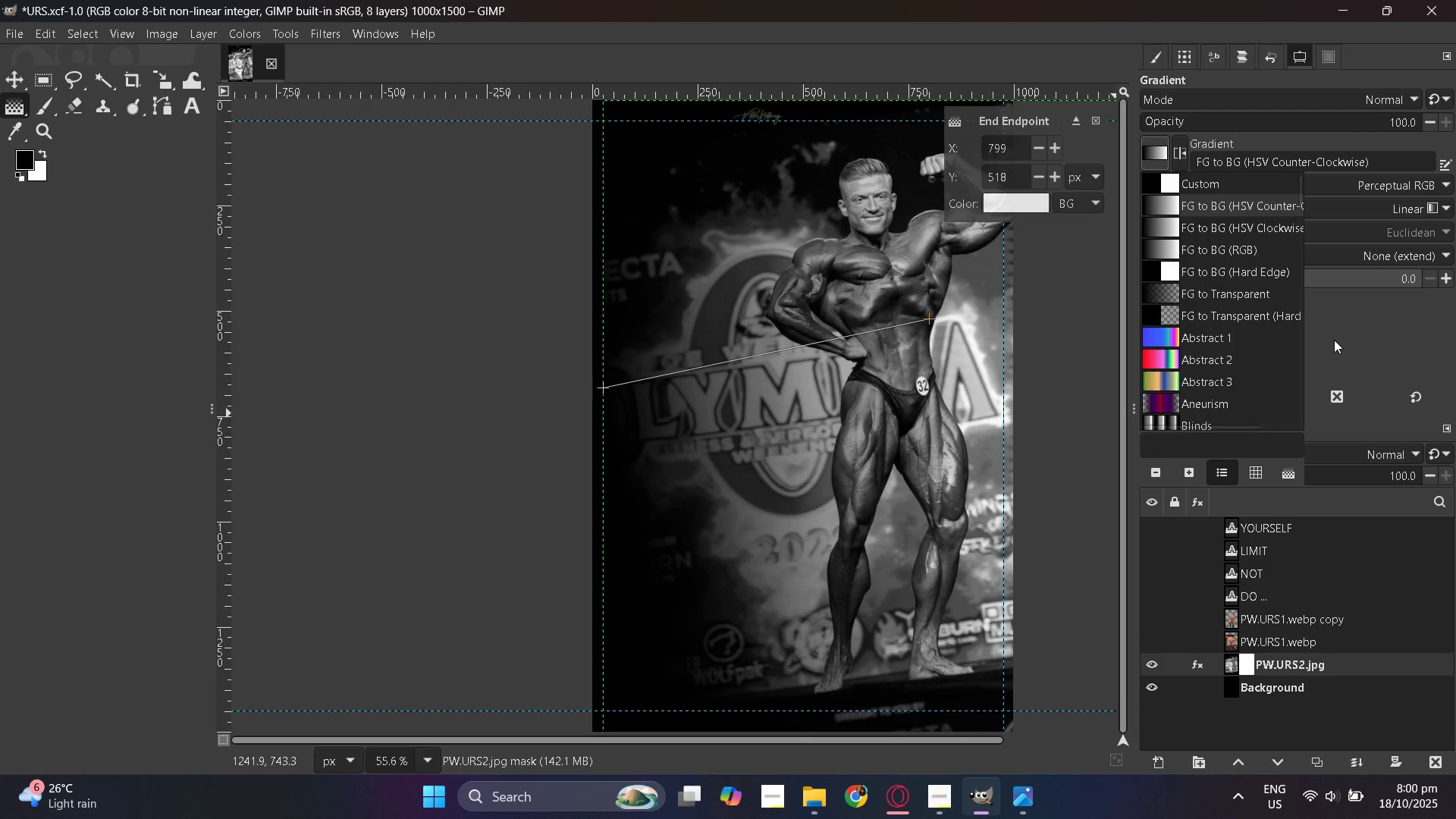 
left_click([1354, 331])
 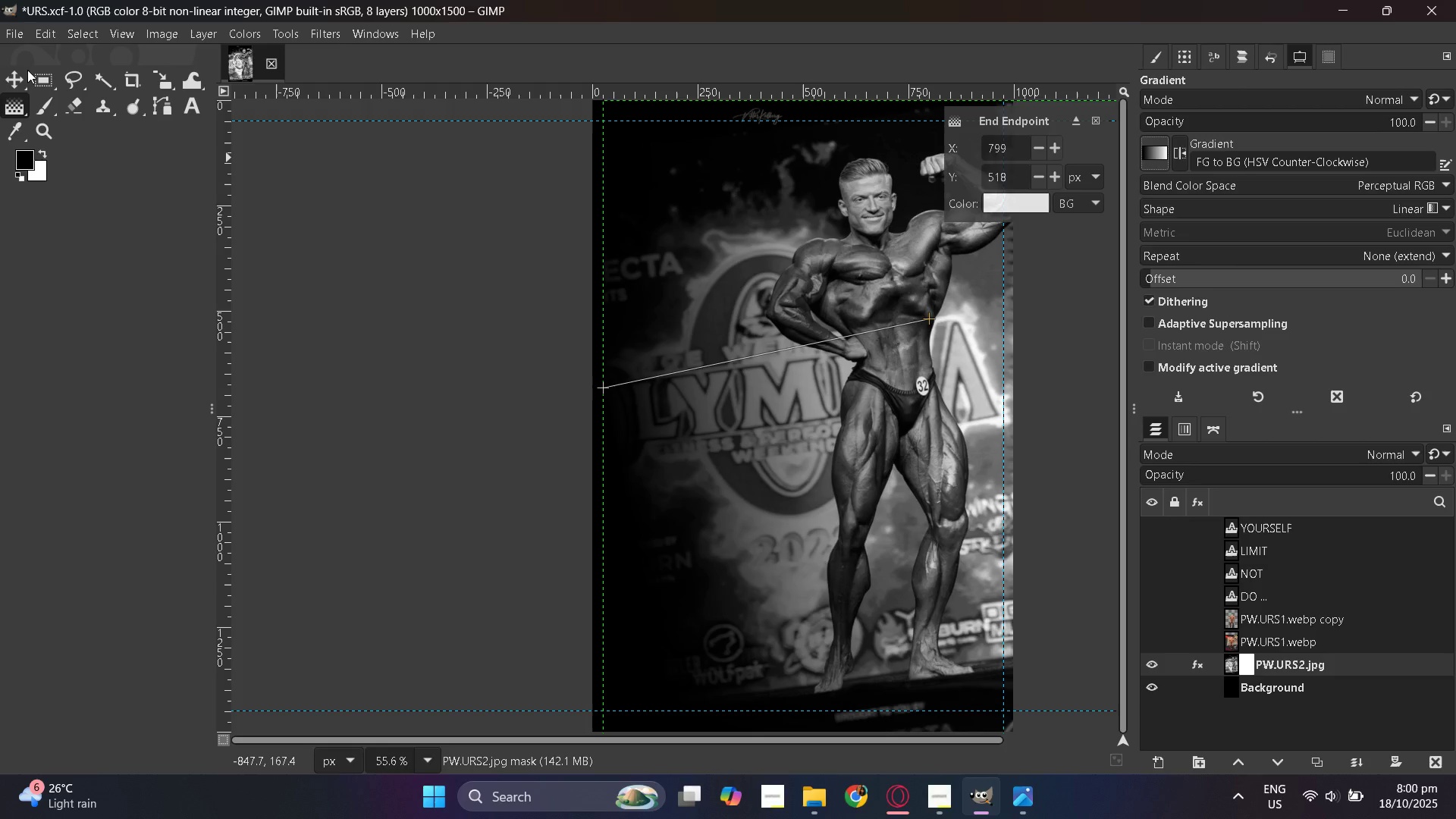 
left_click([27, 74])
 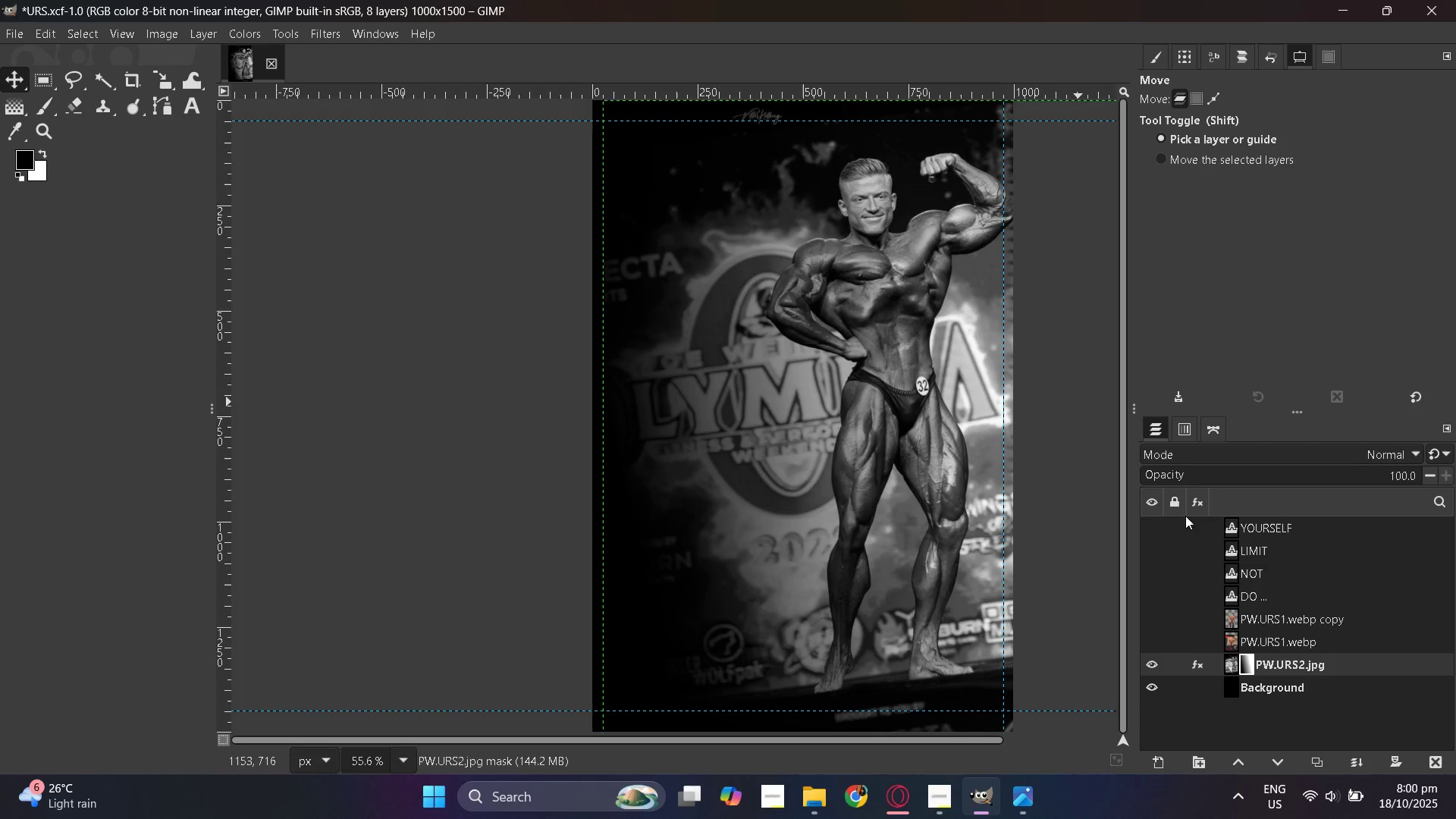 
scroll: coordinate [1274, 621], scroll_direction: up, amount: 1.0
 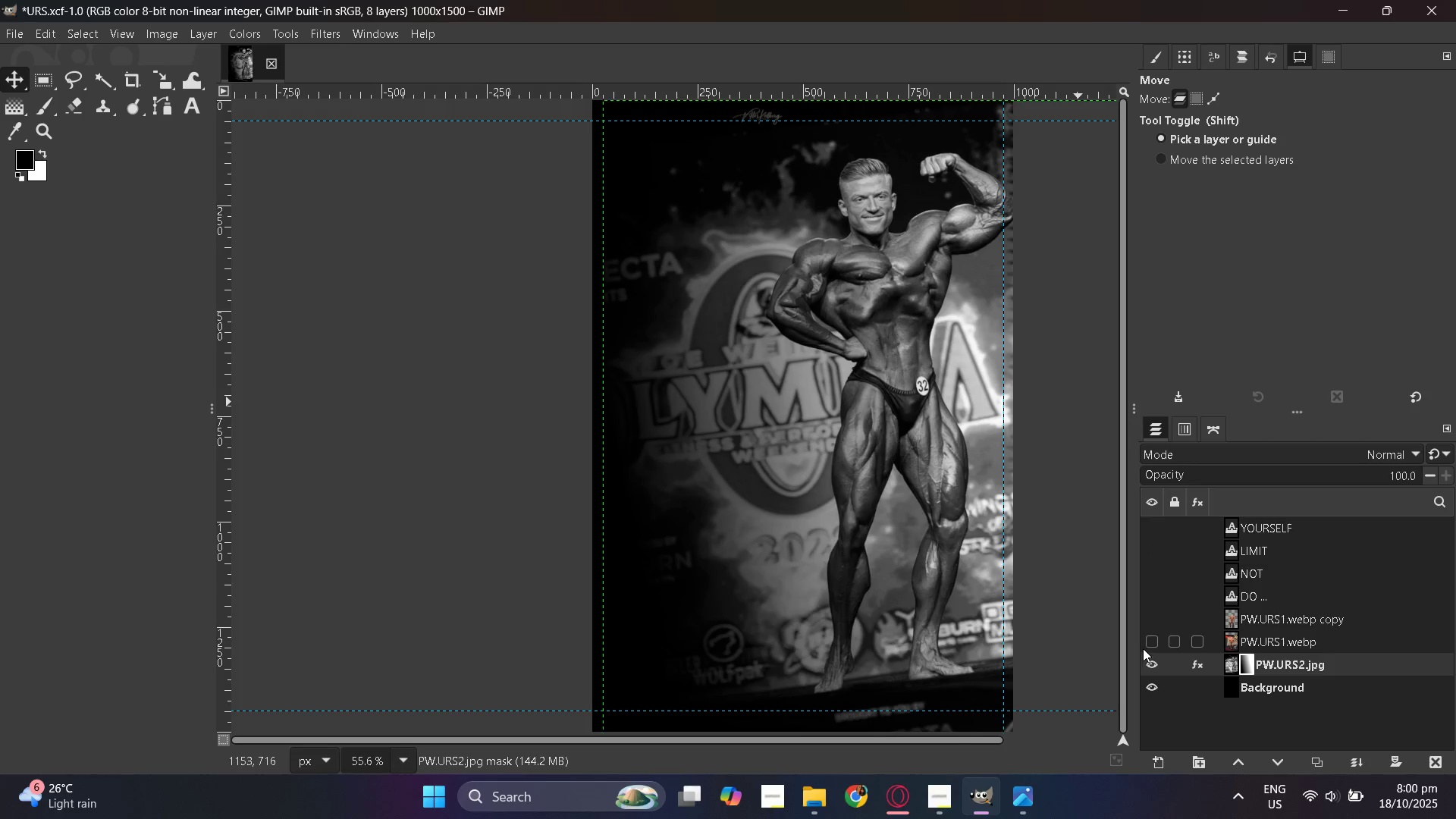 
left_click([1147, 642])
 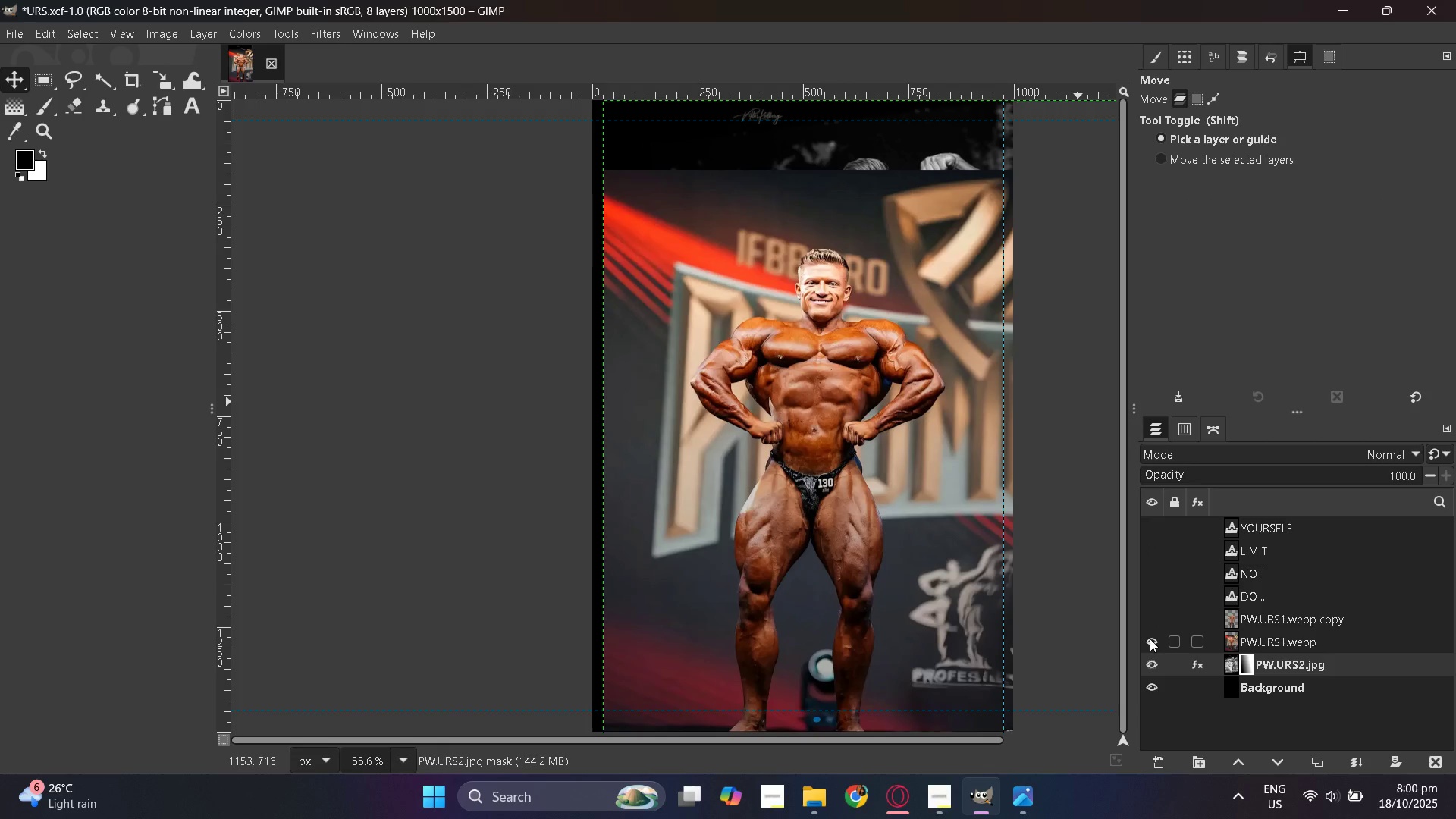 
left_click([1150, 639])
 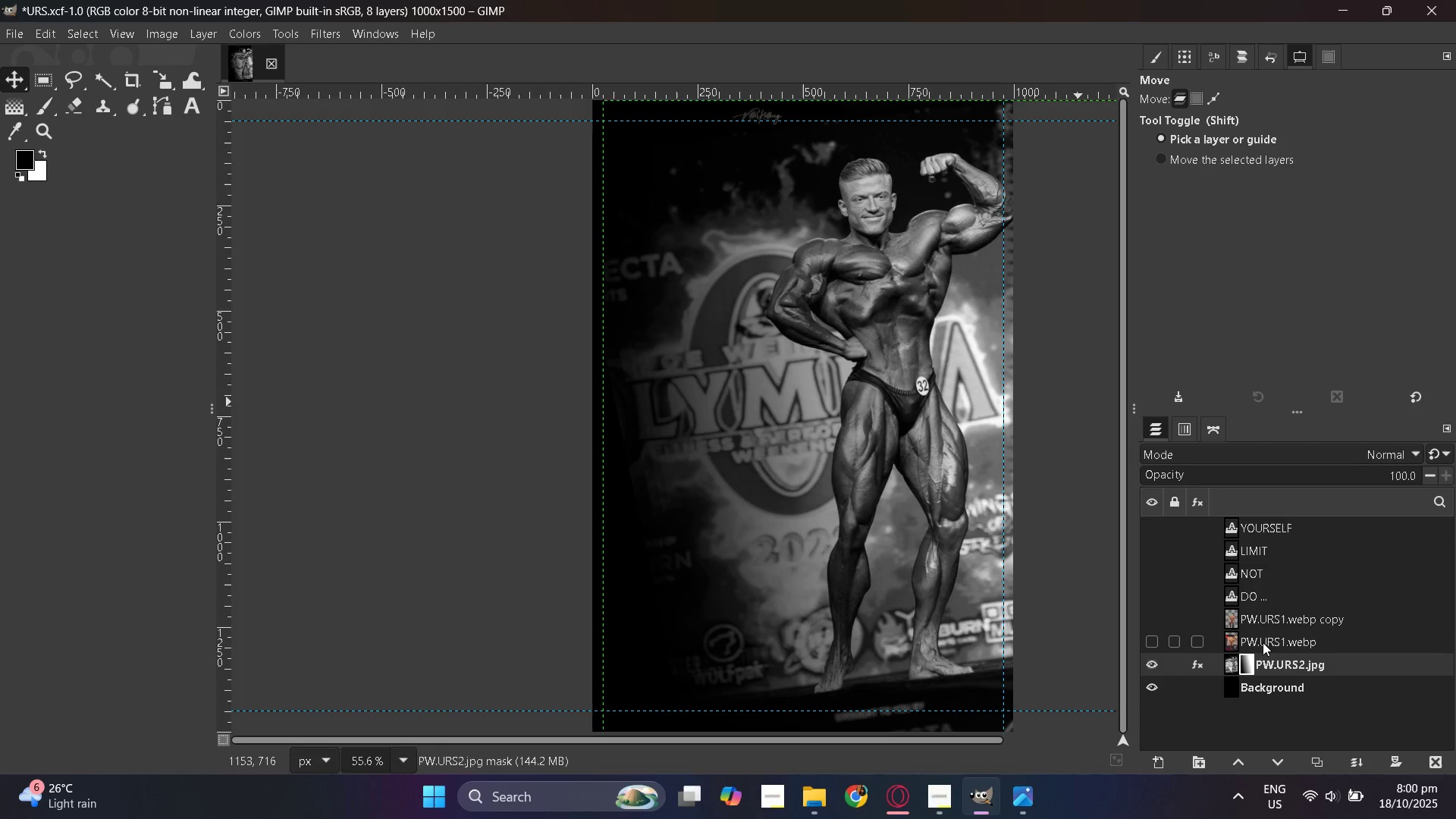 
left_click([1261, 642])
 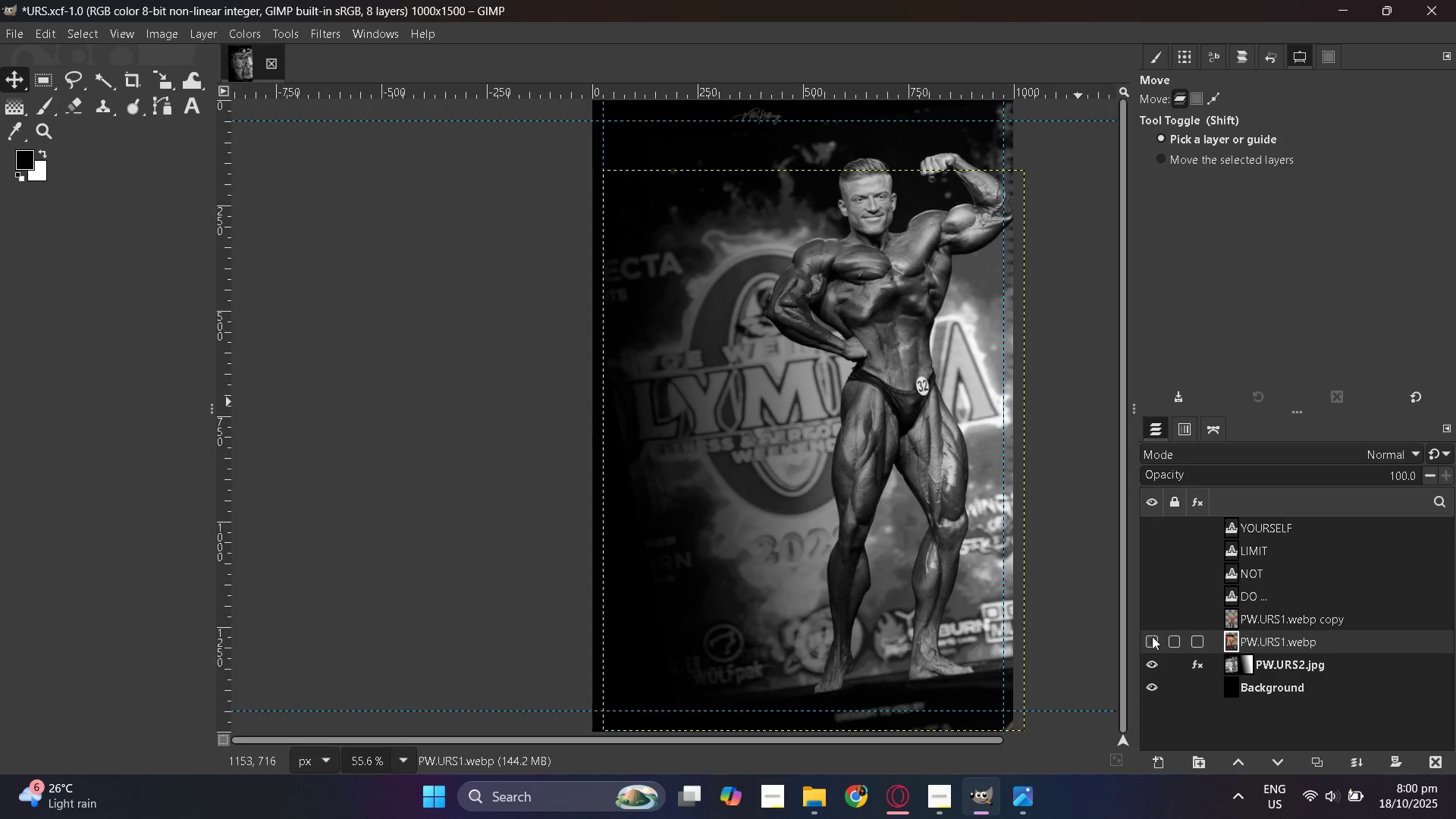 
left_click([1152, 623])
 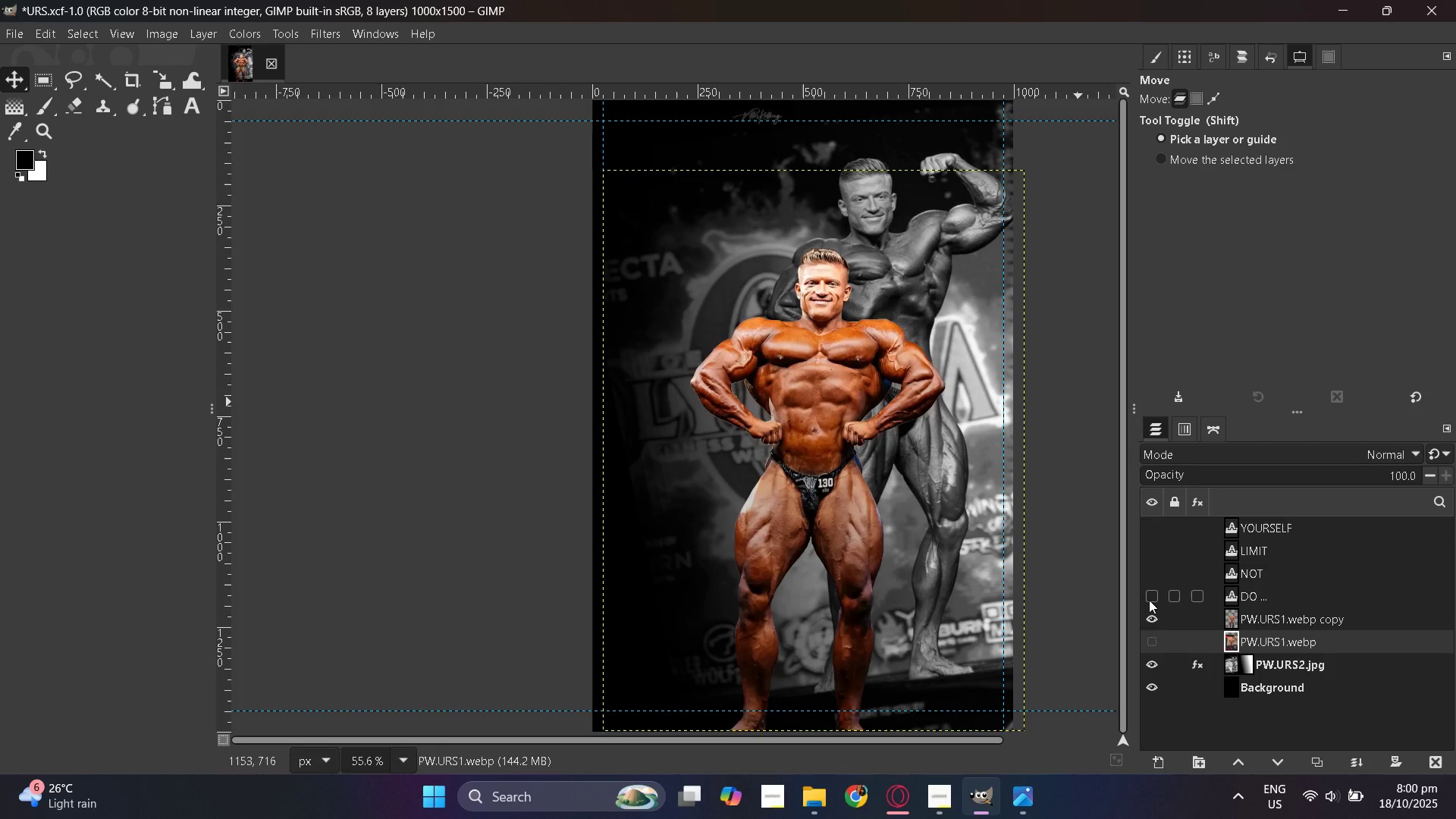 
left_click([1149, 600])
 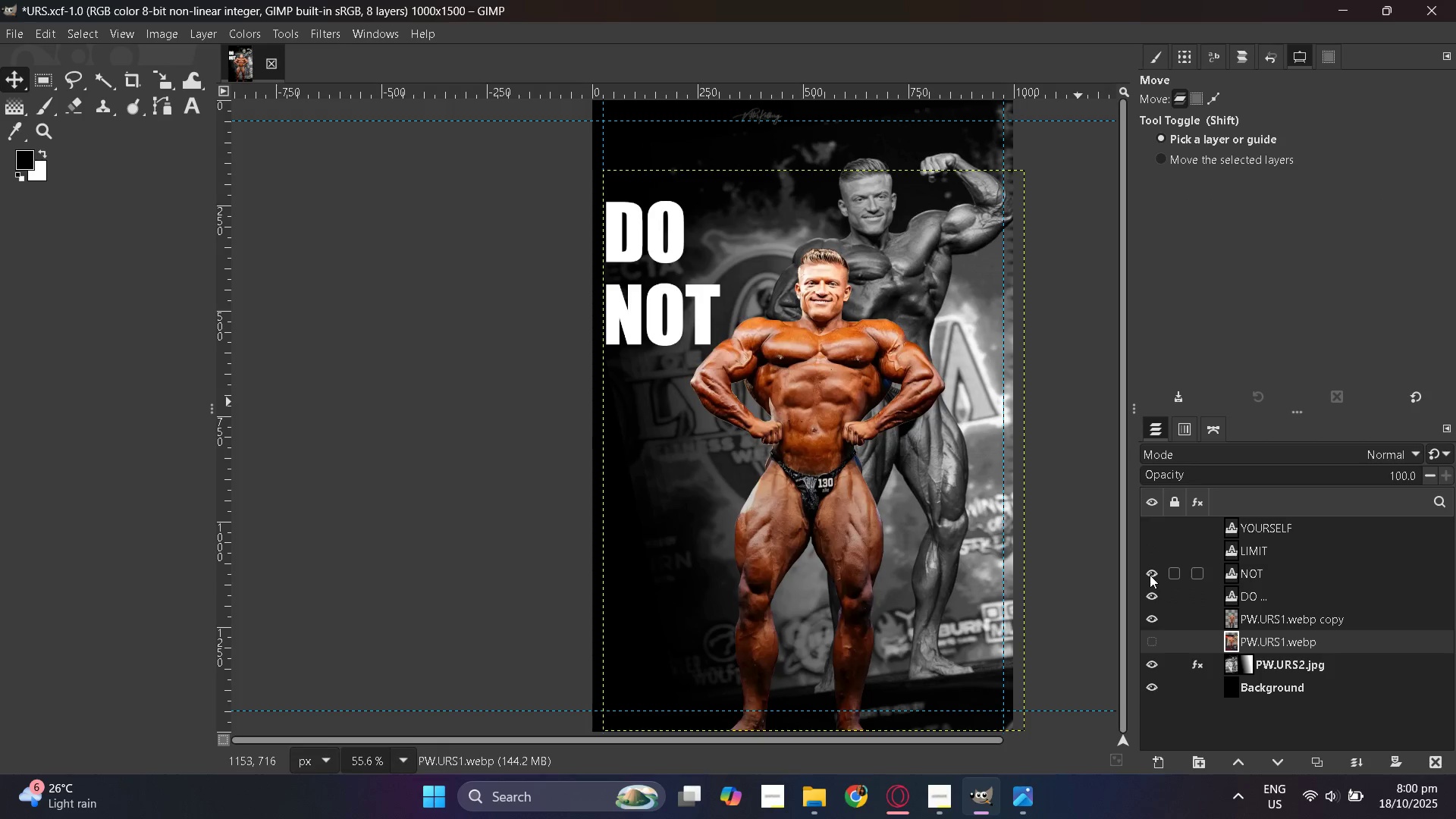 
double_click([1148, 557])
 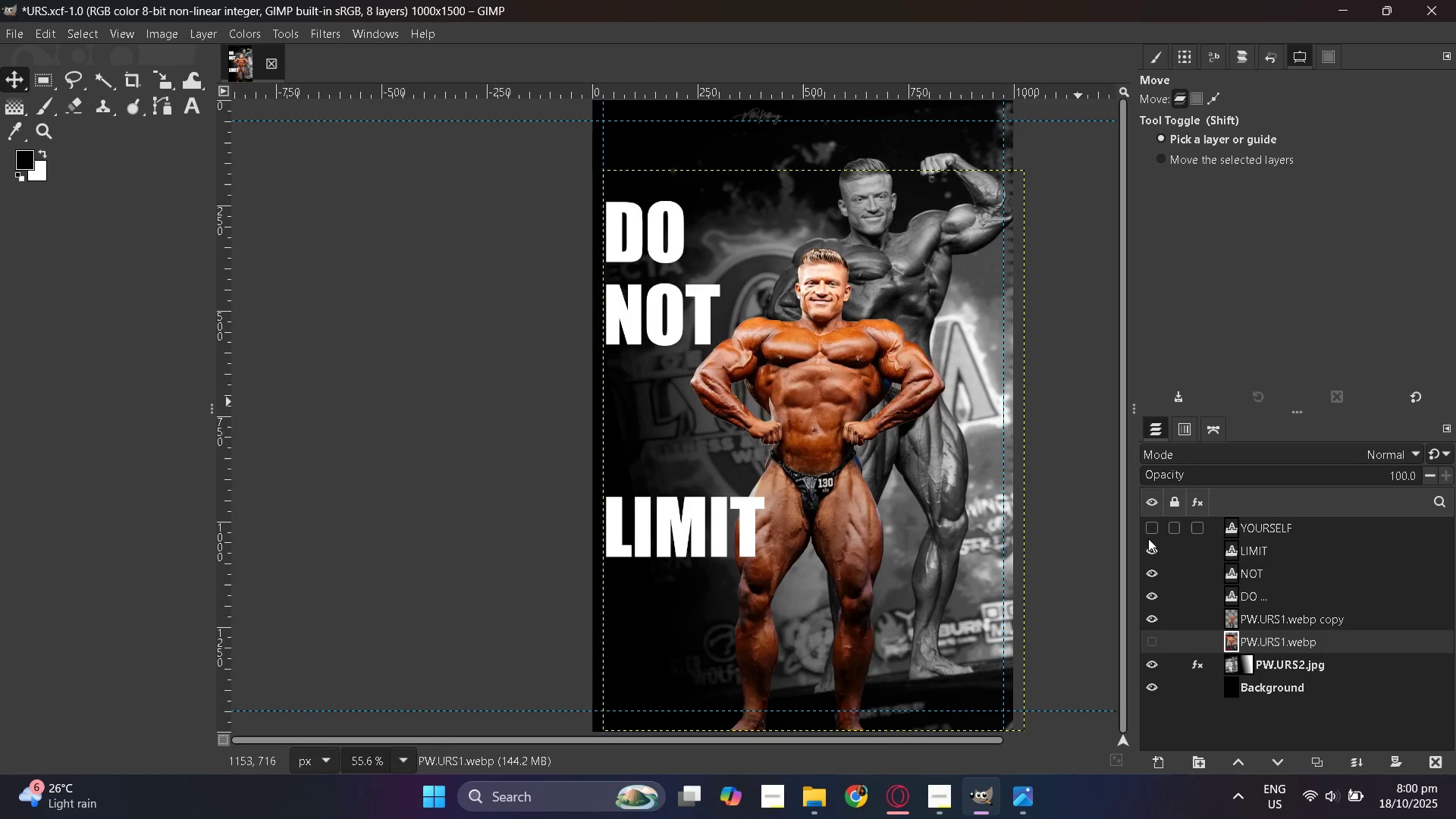 
triple_click([1148, 538])